 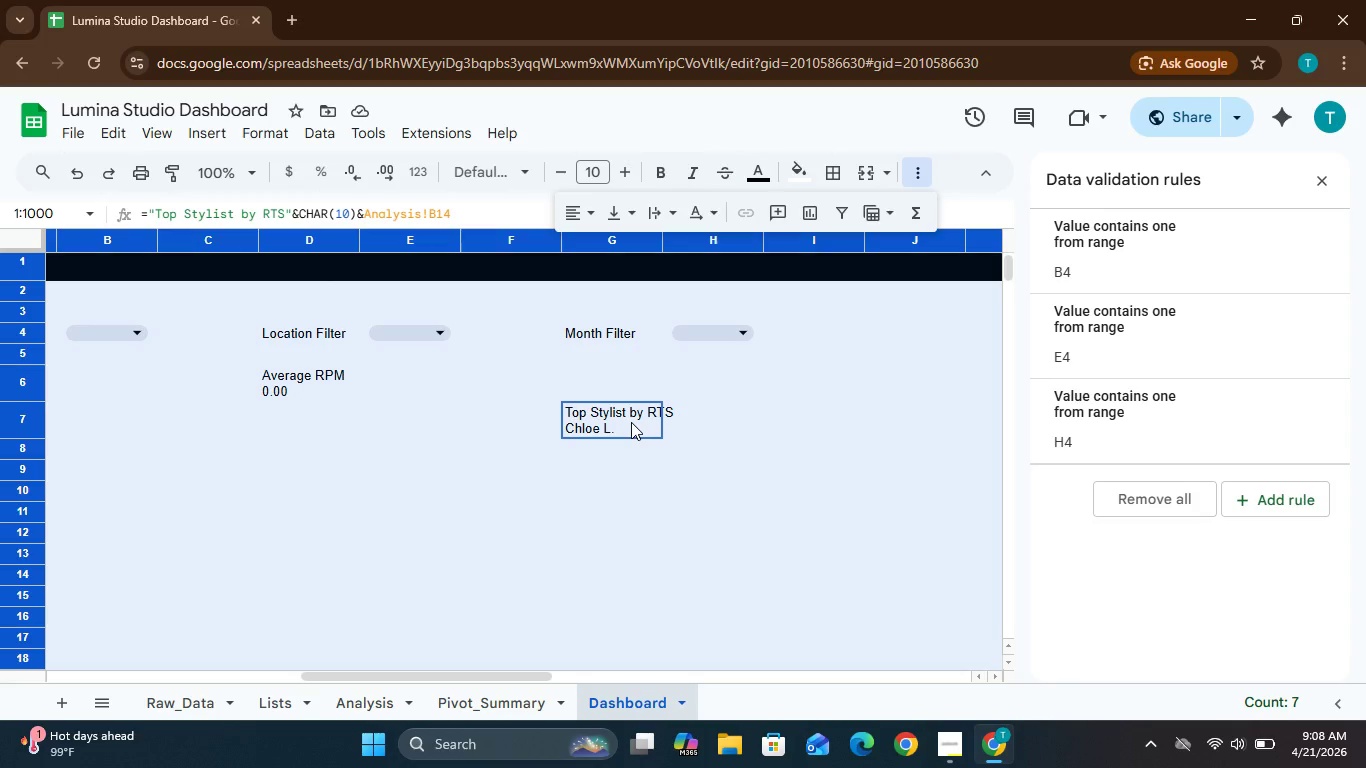 
key(Control+ControlLeft)
 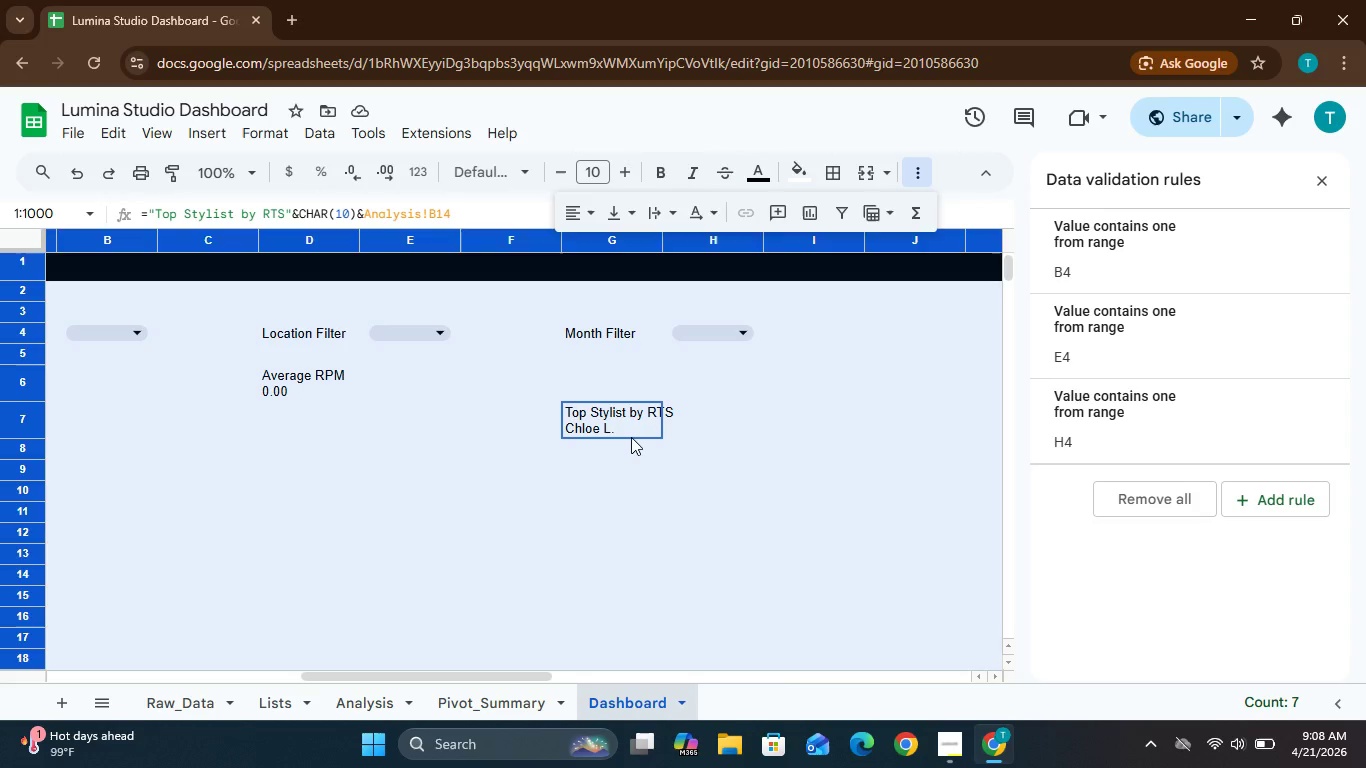 
left_click([631, 437])
 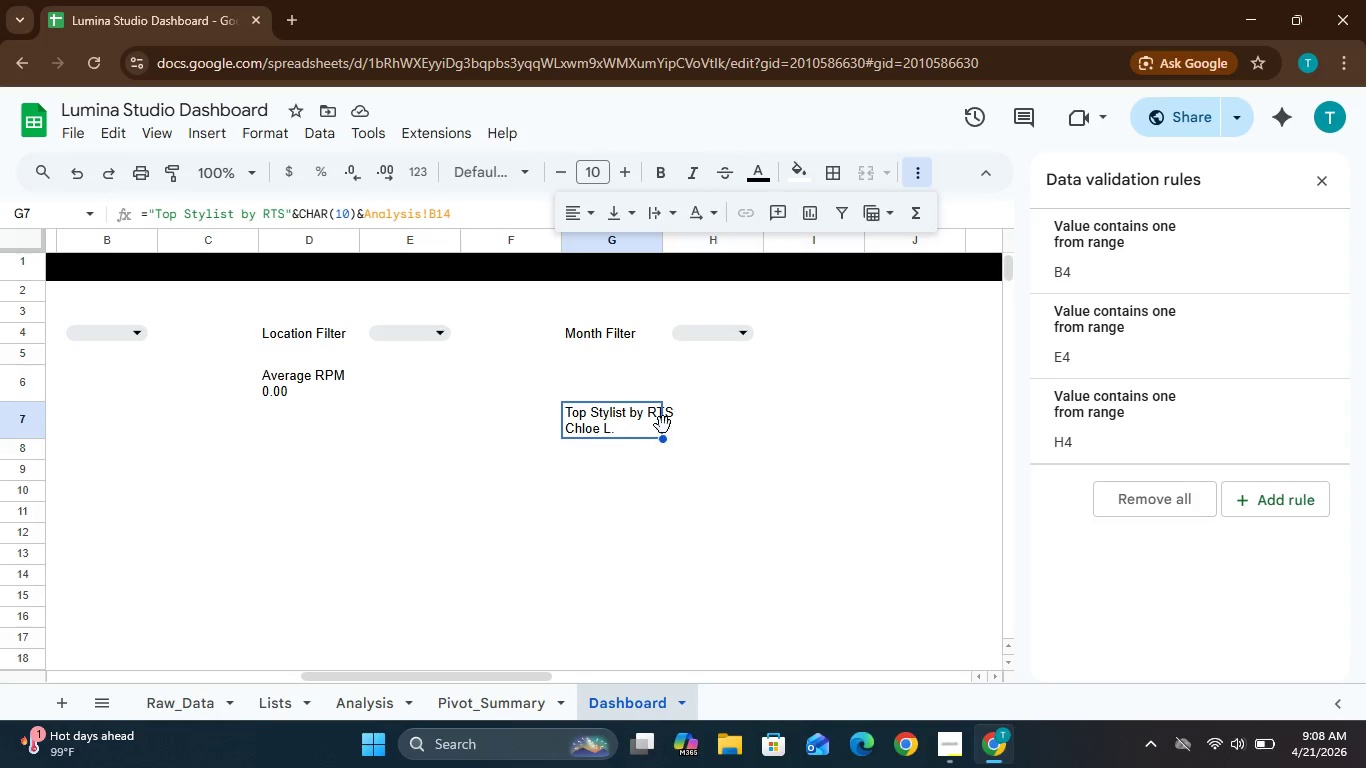 
left_click([664, 428])
 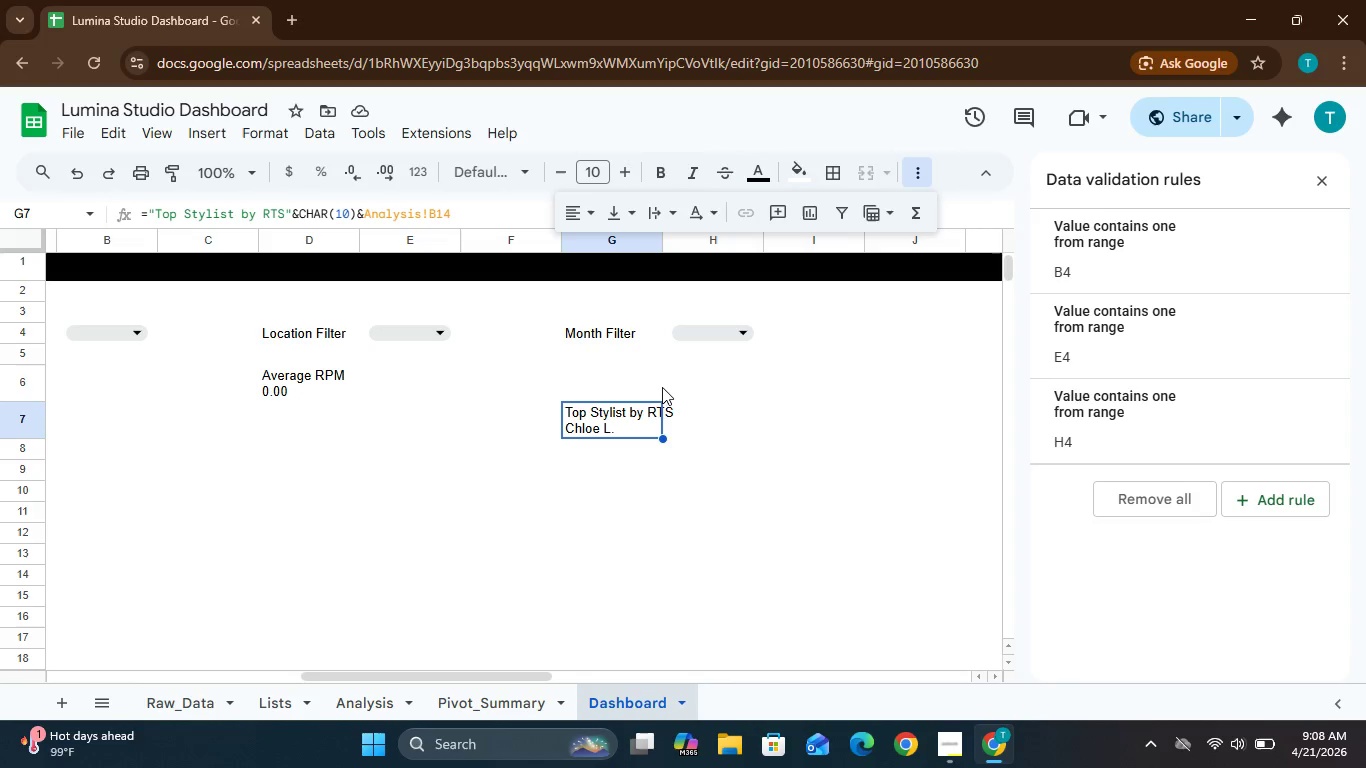 
wait(9.78)
 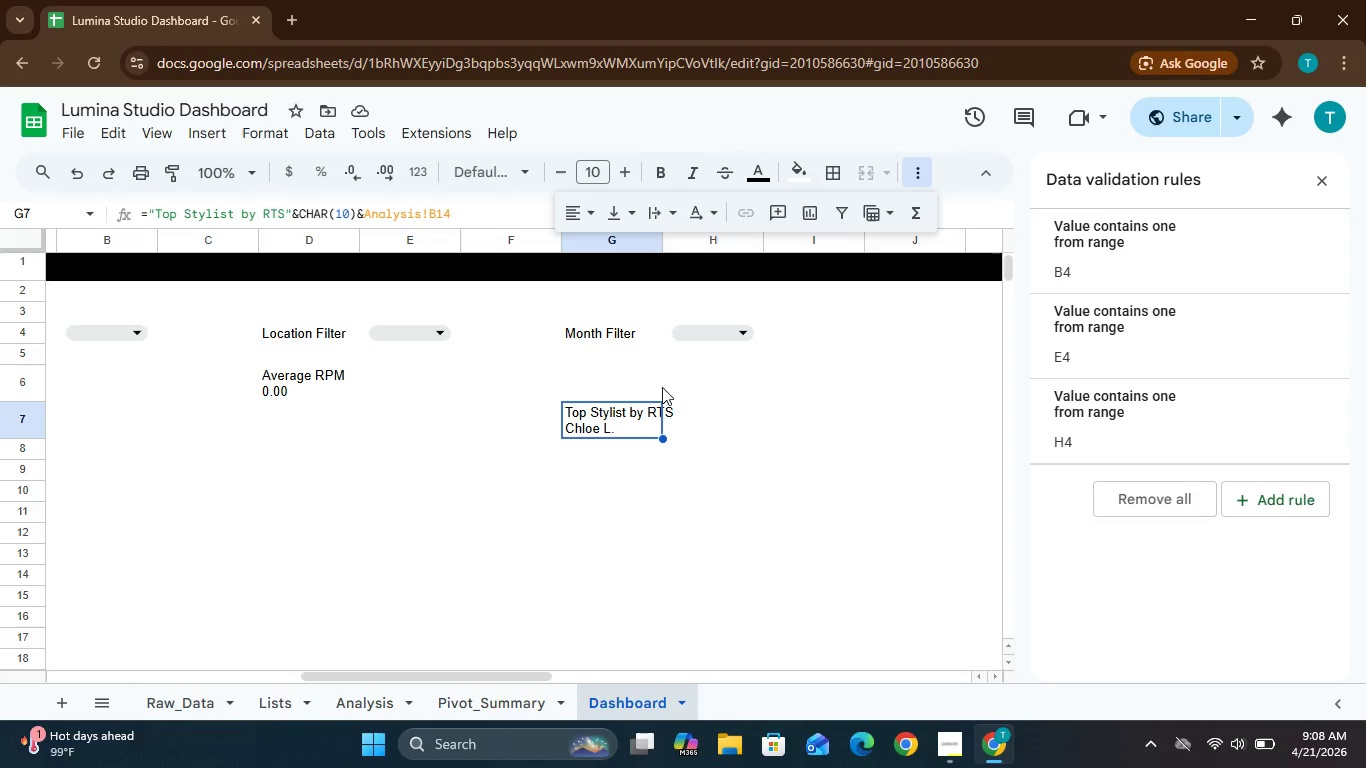 
hold_key(key=ControlLeft, duration=0.73)
 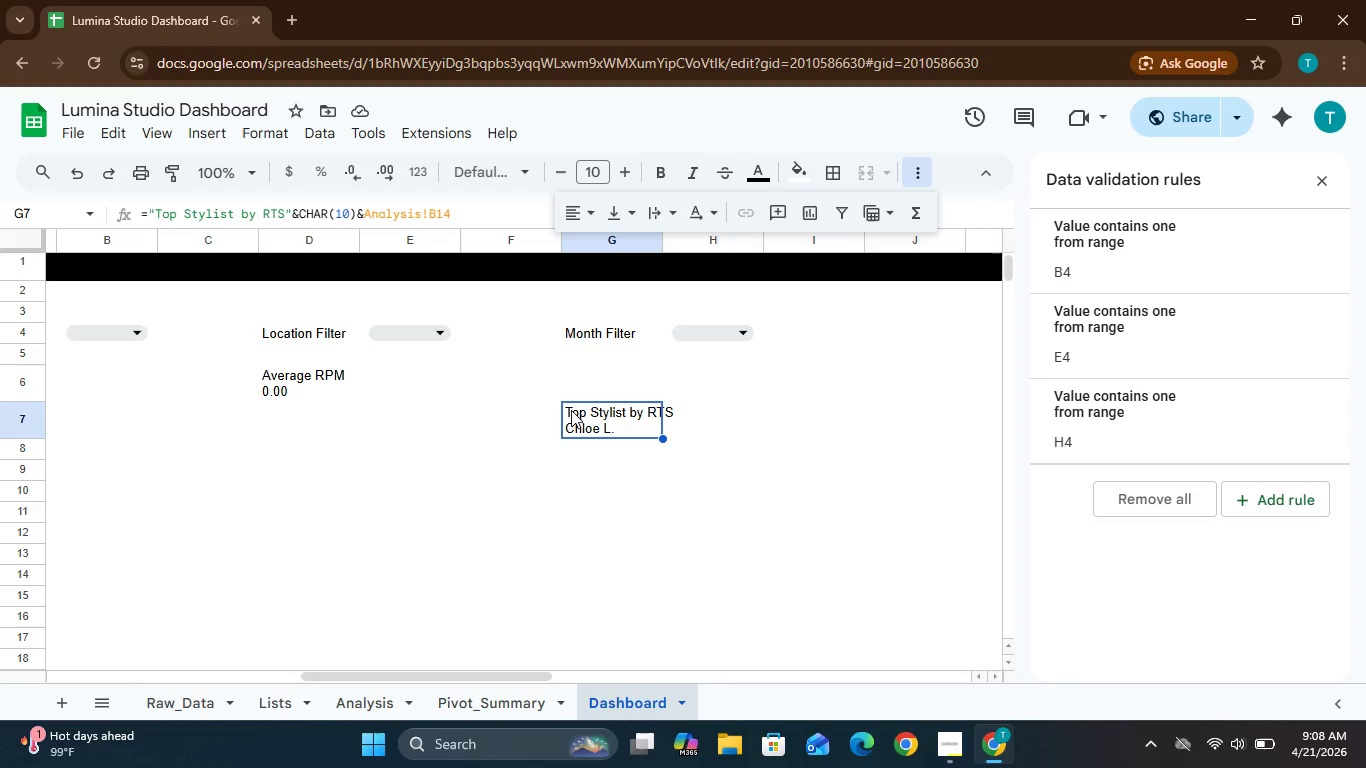 
left_click_drag(start_coordinate=[564, 403], to_coordinate=[572, 417])
 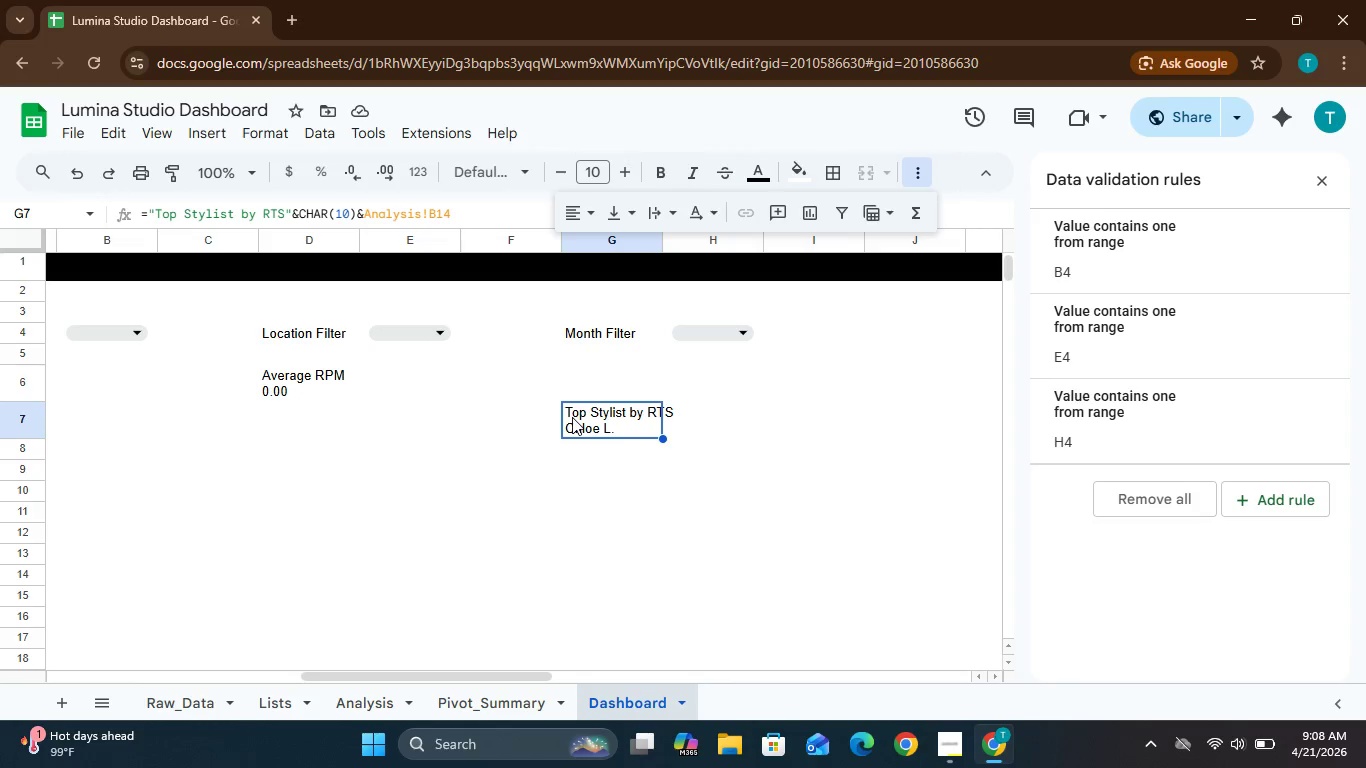 
double_click([572, 417])
 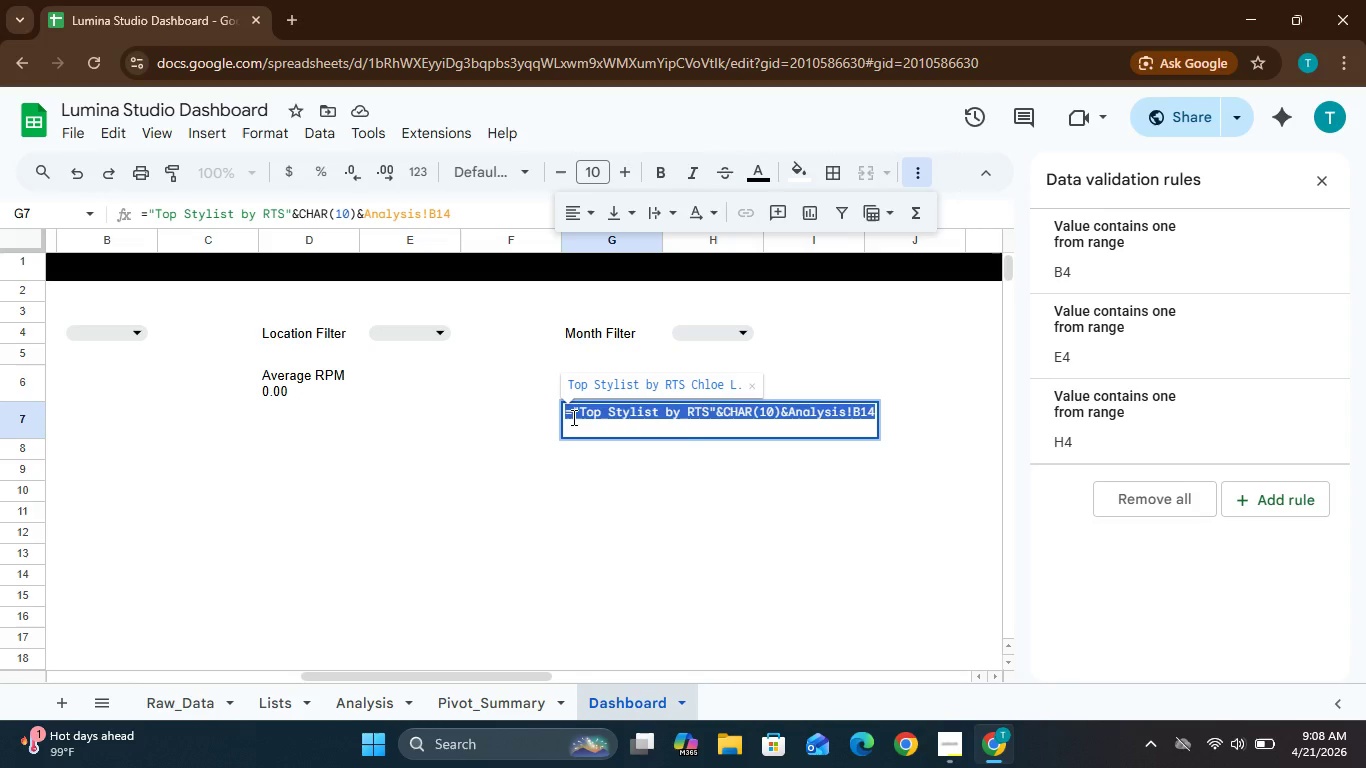 
triple_click([572, 417])
 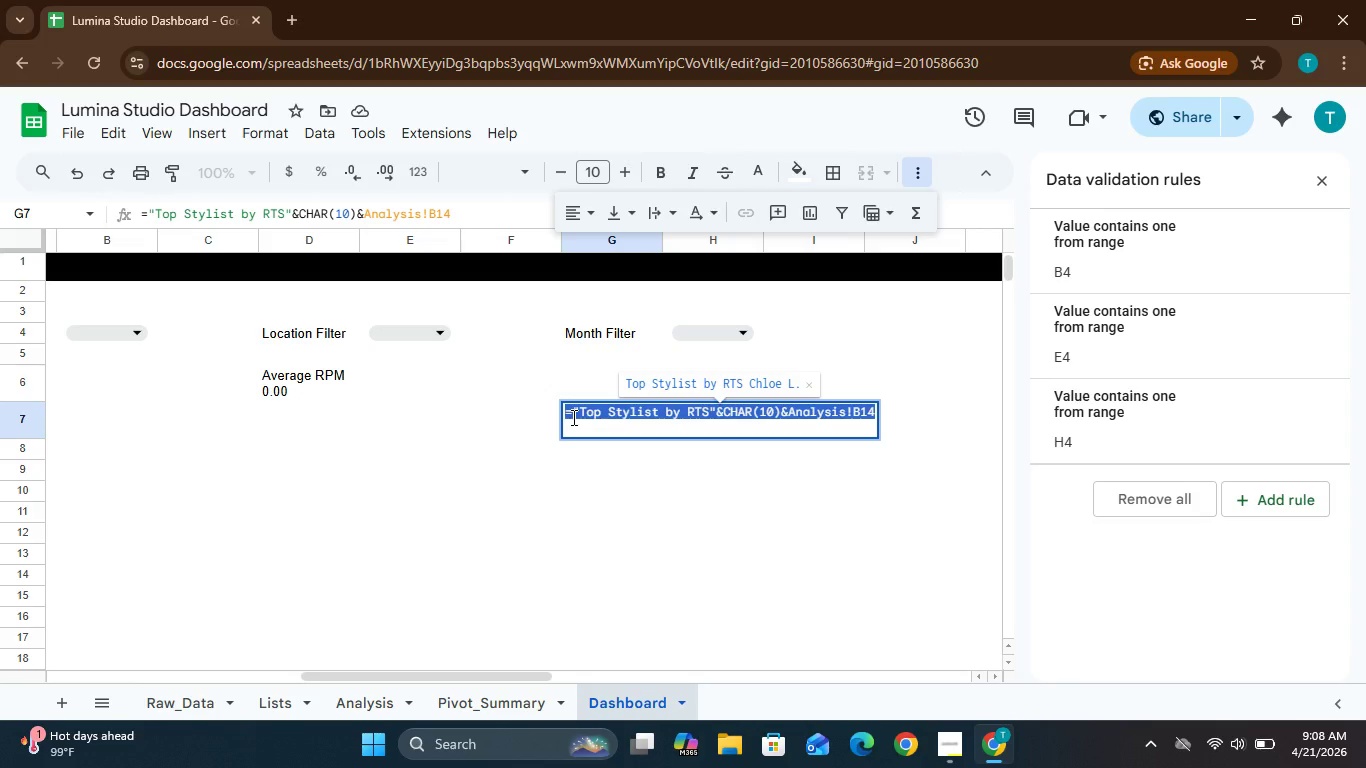 
key(Control+C)
 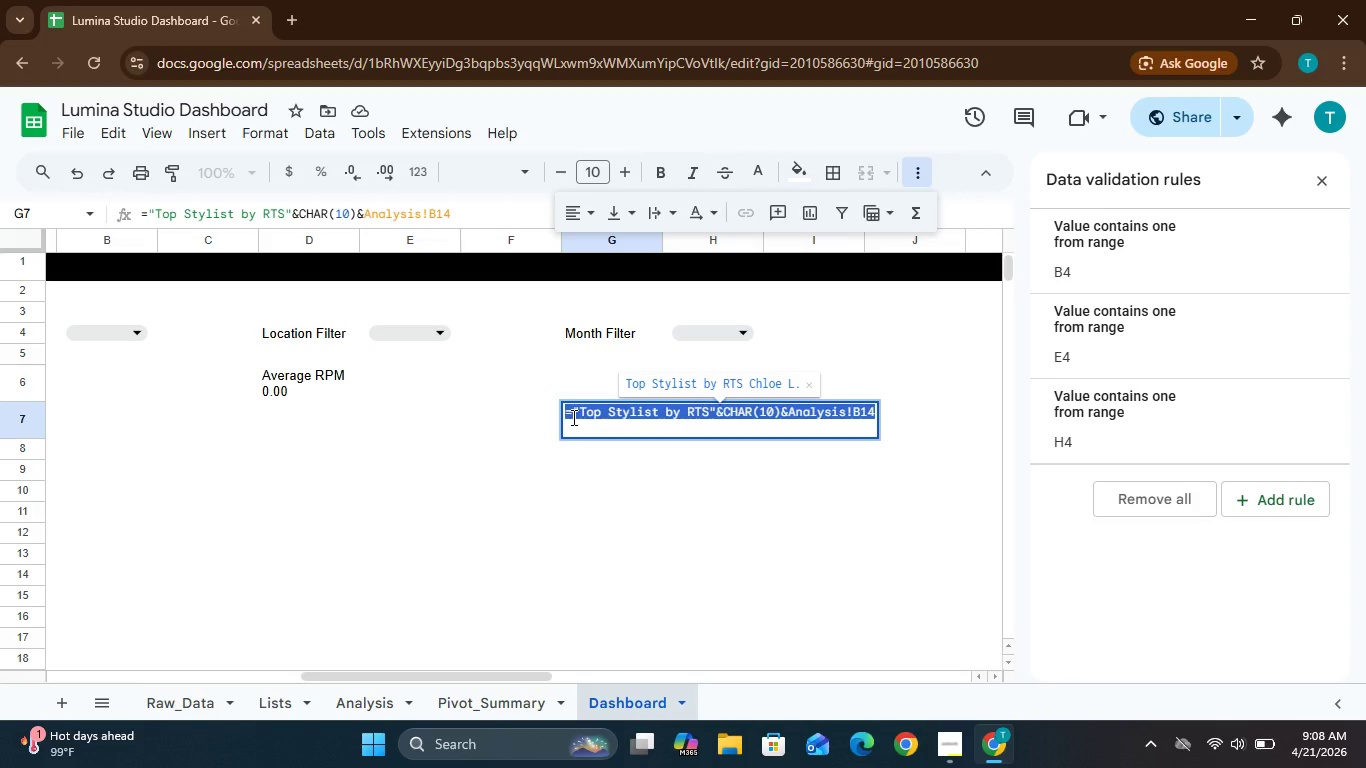 
key(Control+C)
 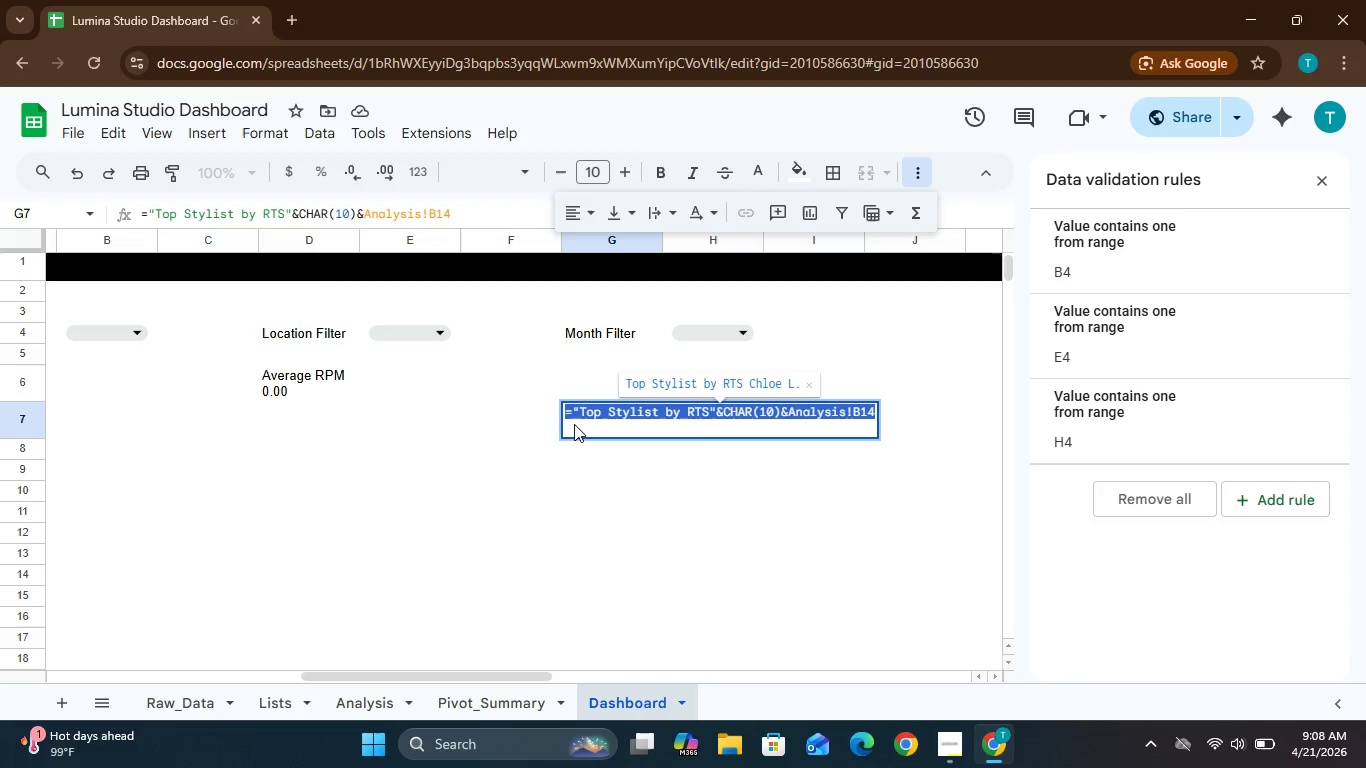 
left_click([574, 423])
 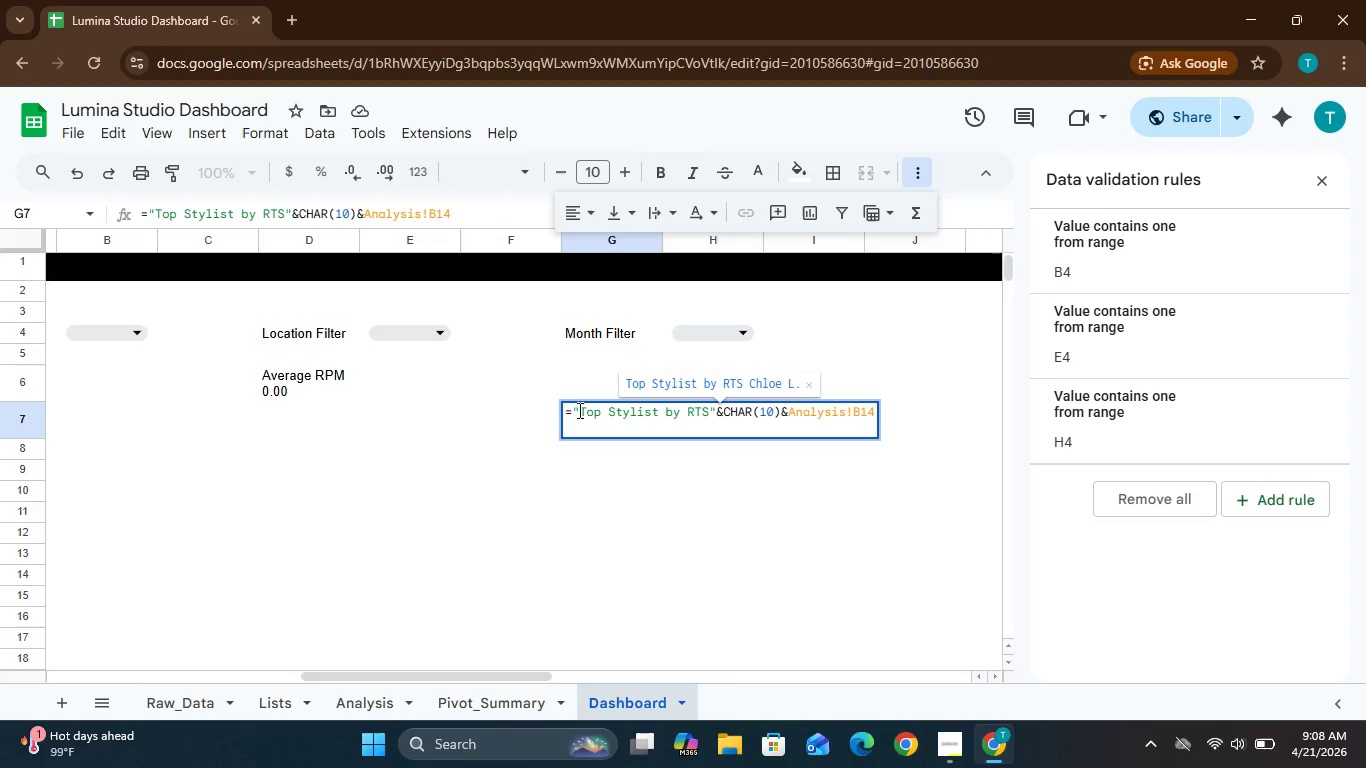 
key(Control+C)
 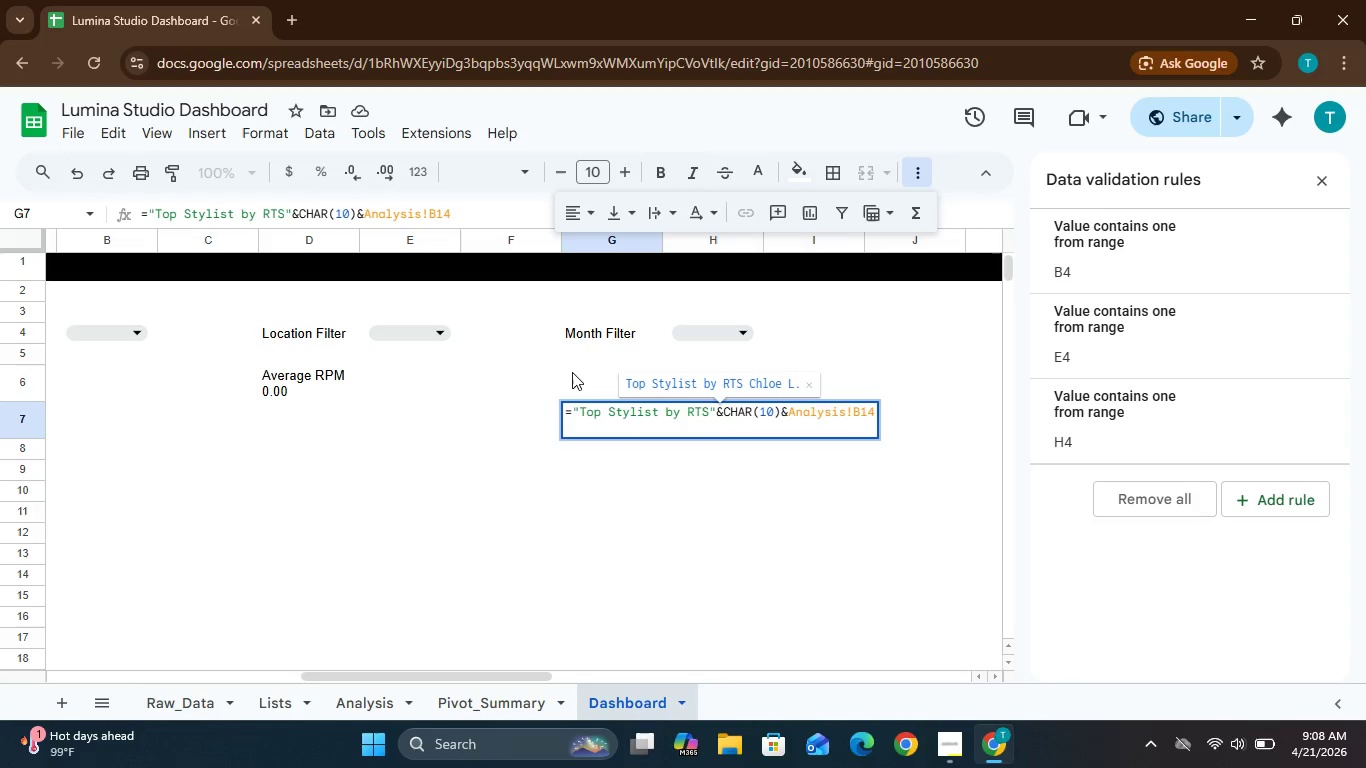 
left_click([574, 376])
 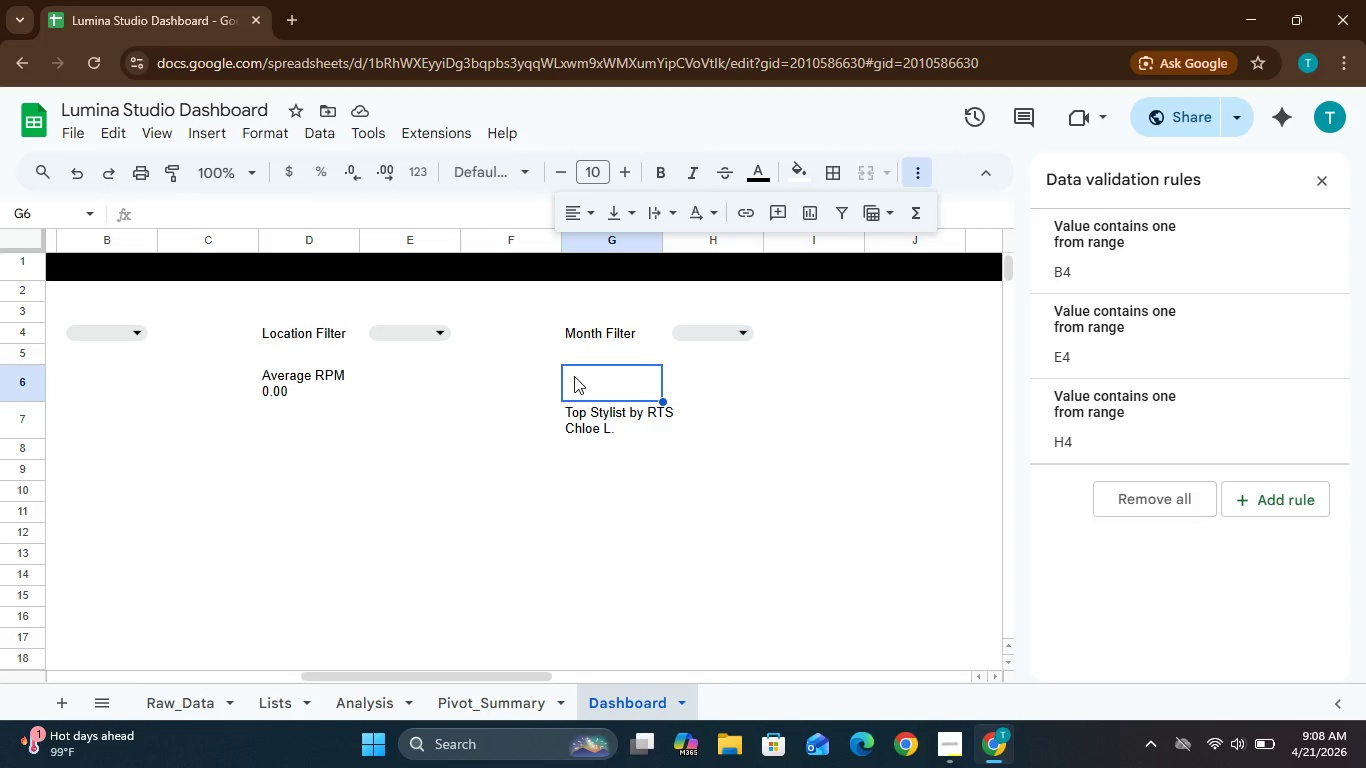 
key(Control+V)
 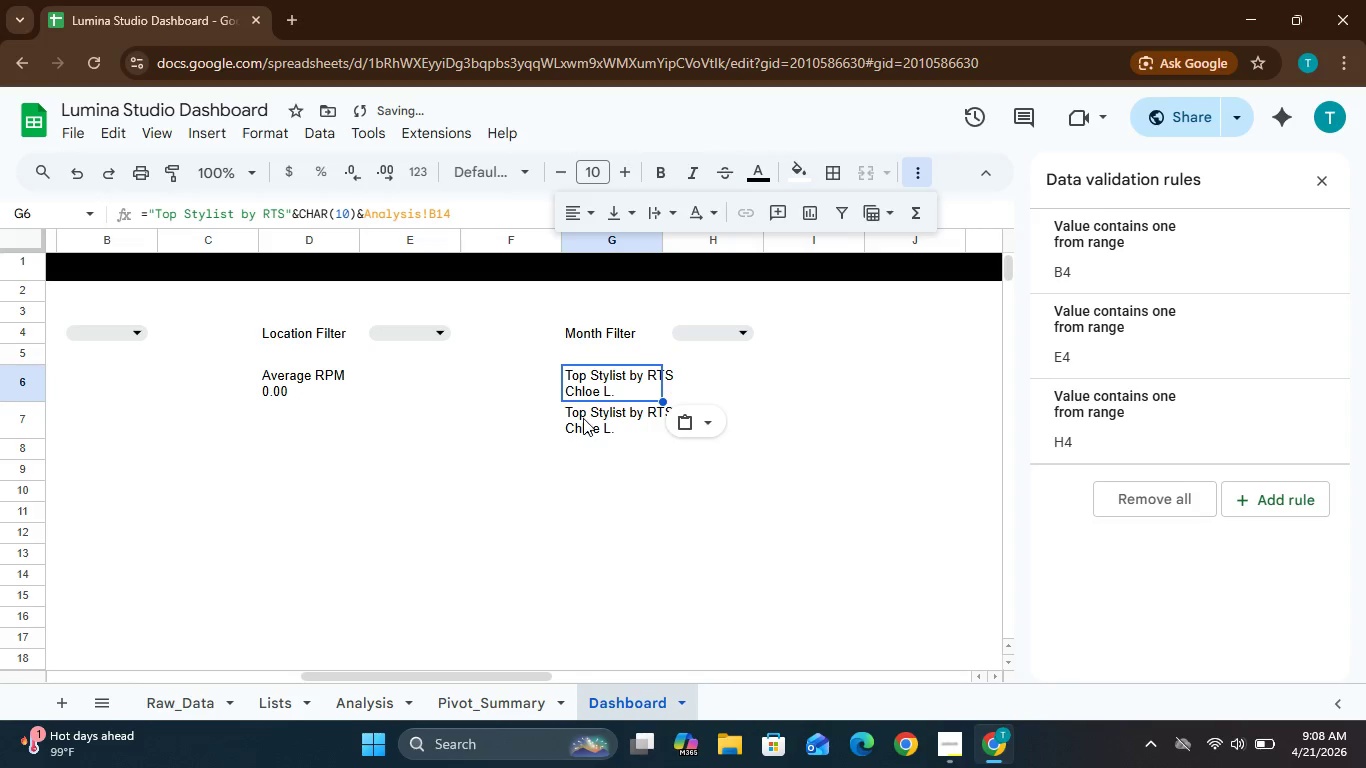 
left_click([583, 419])
 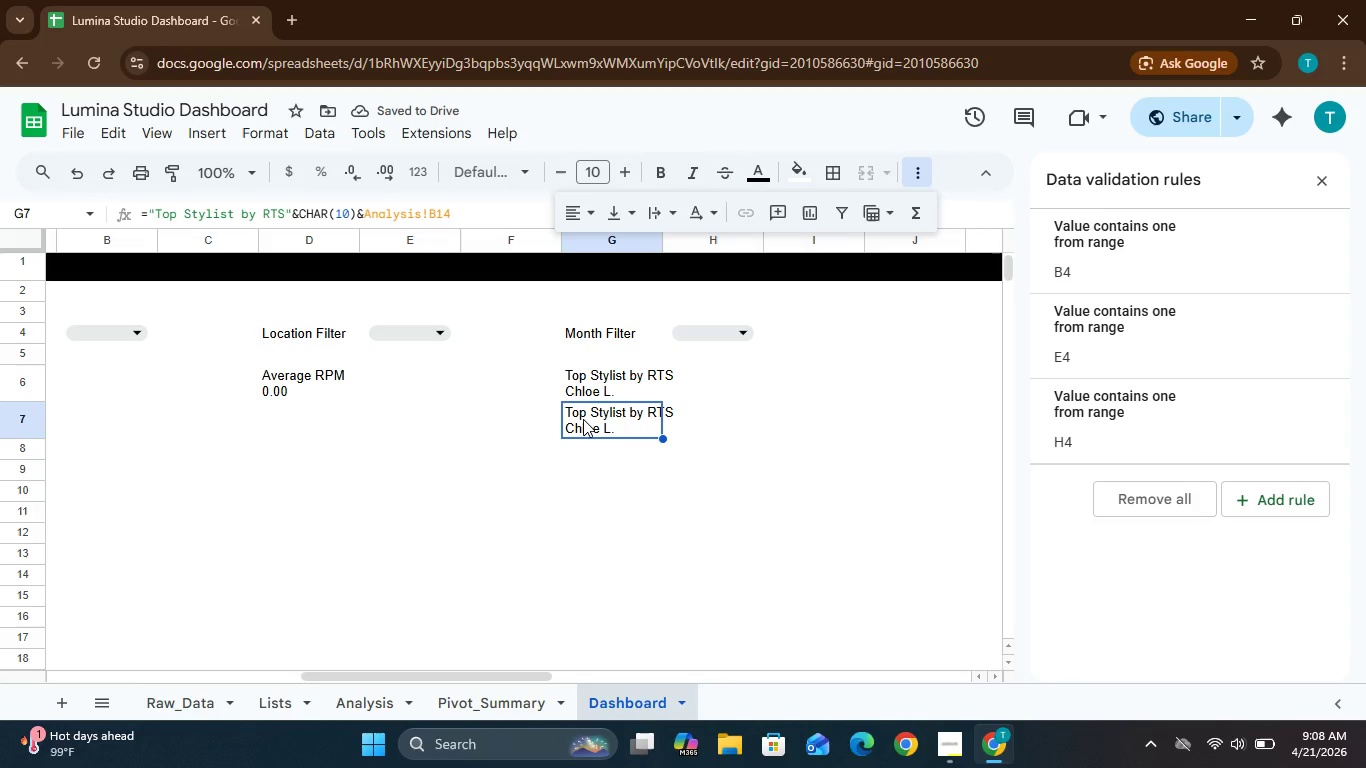 
key(Delete)
 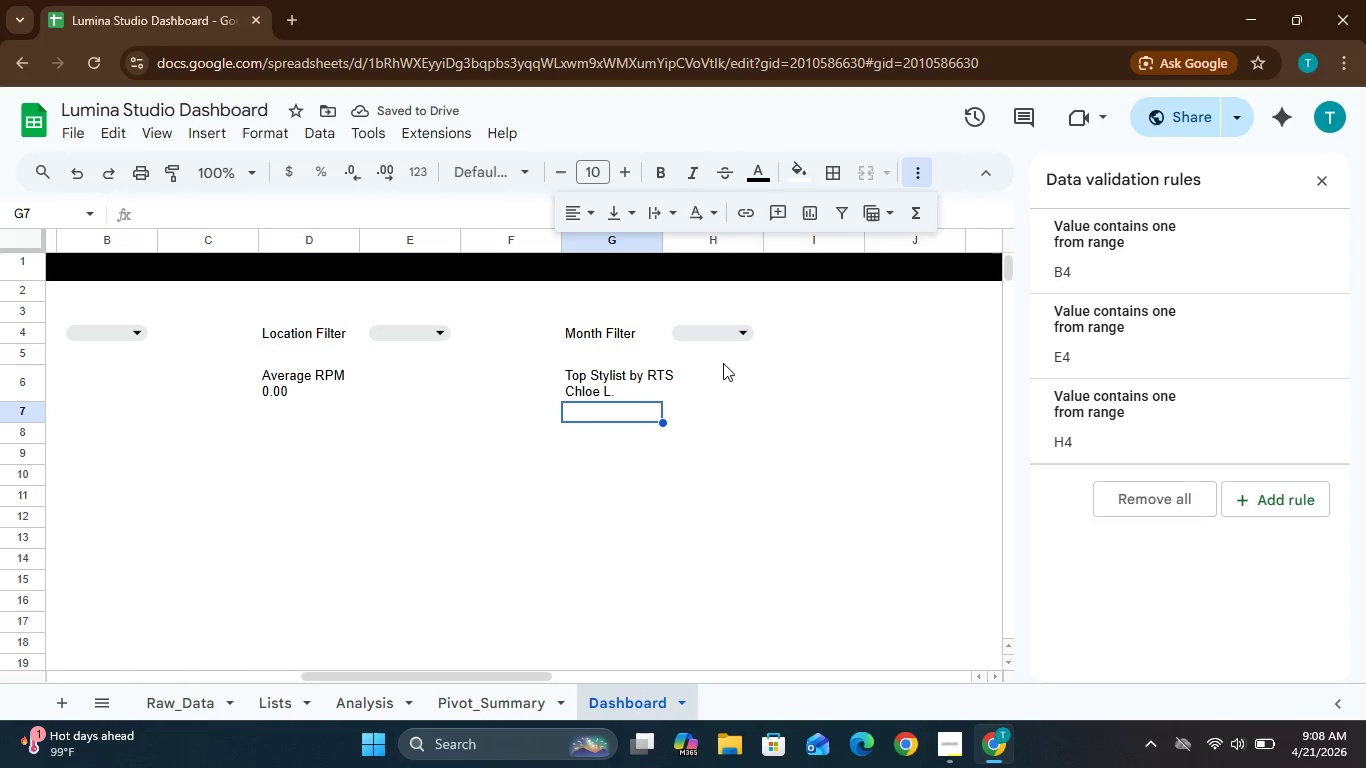 
wait(5.06)
 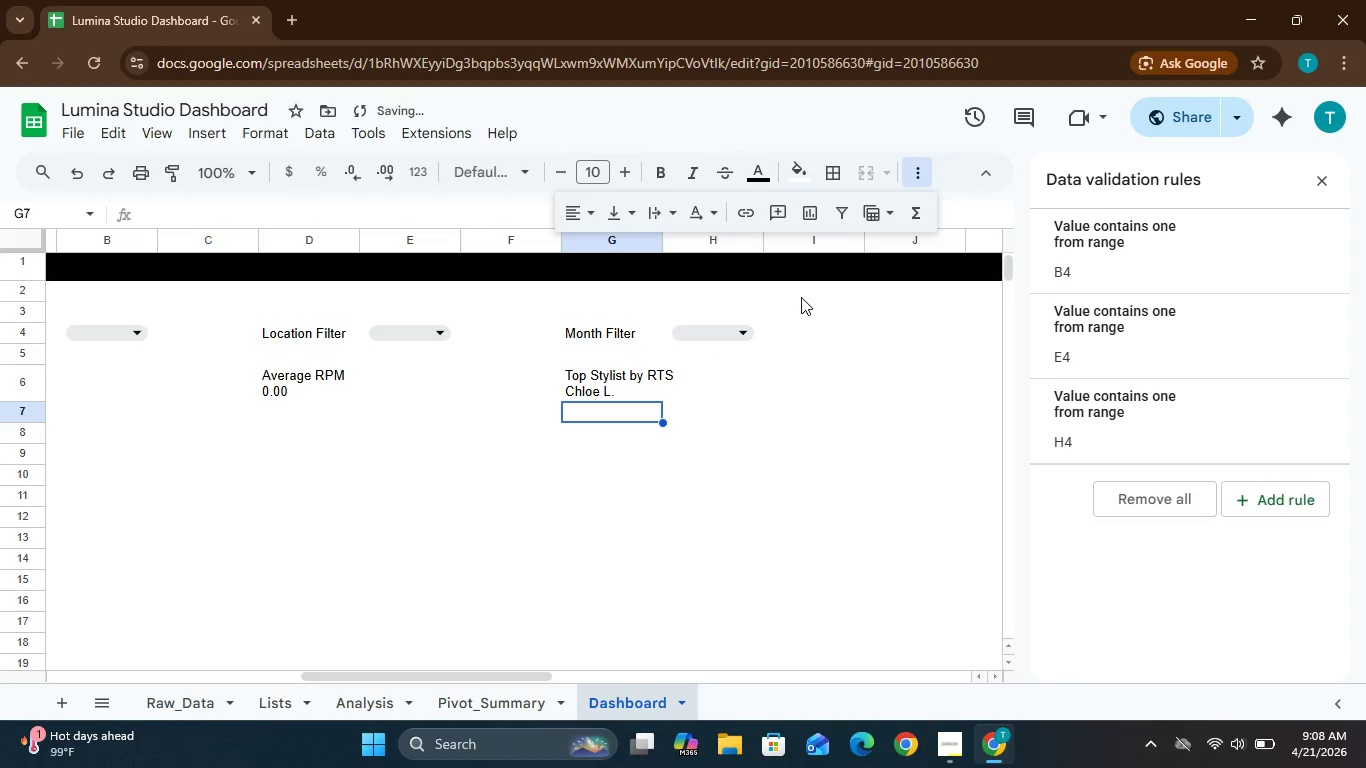 
left_click([606, 374])
 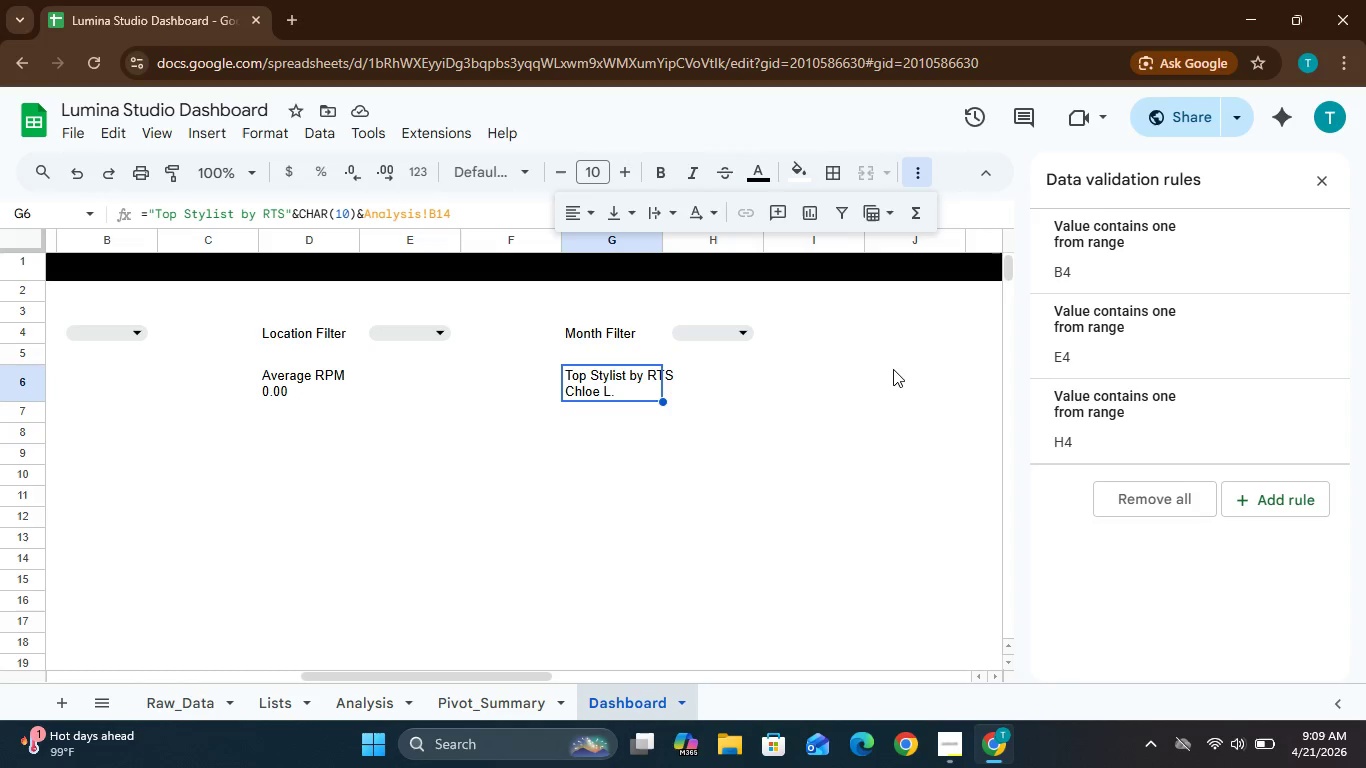 
left_click([892, 379])
 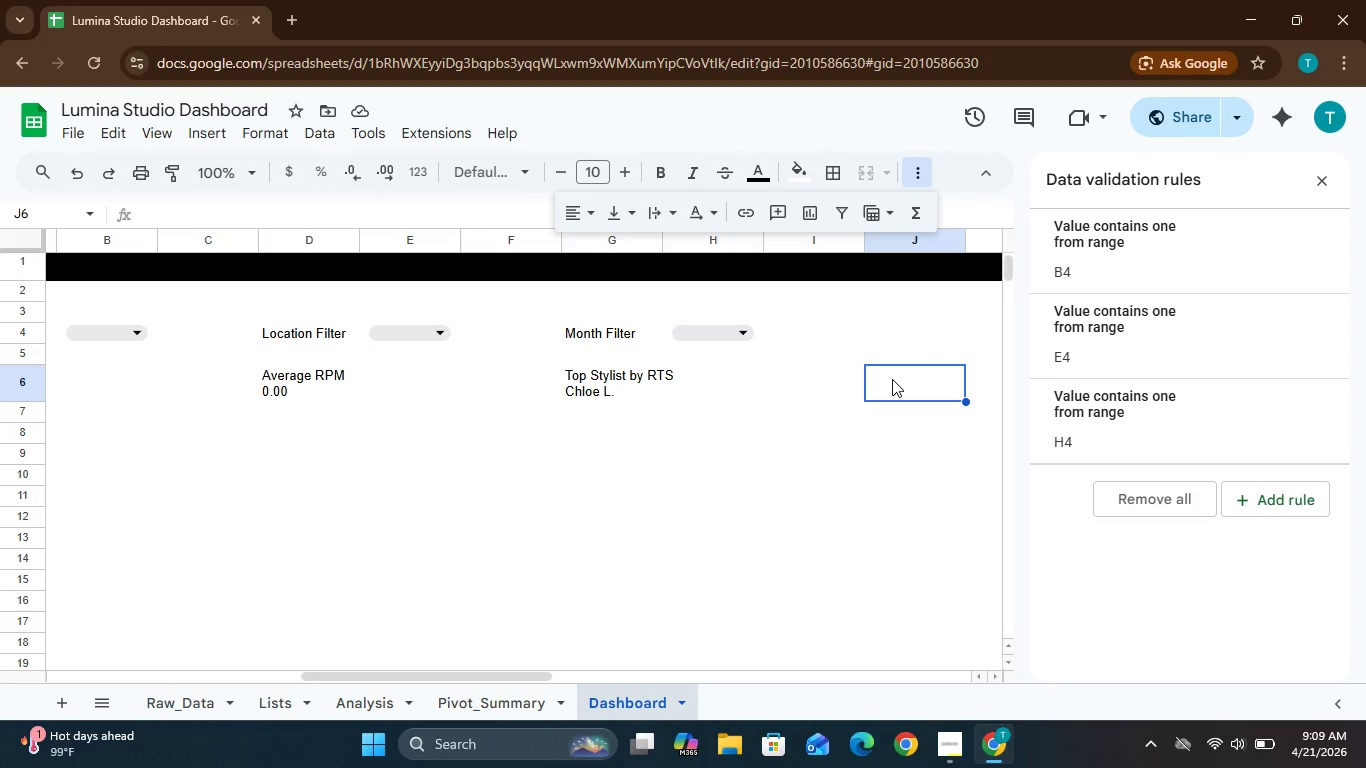 
wait(7.23)
 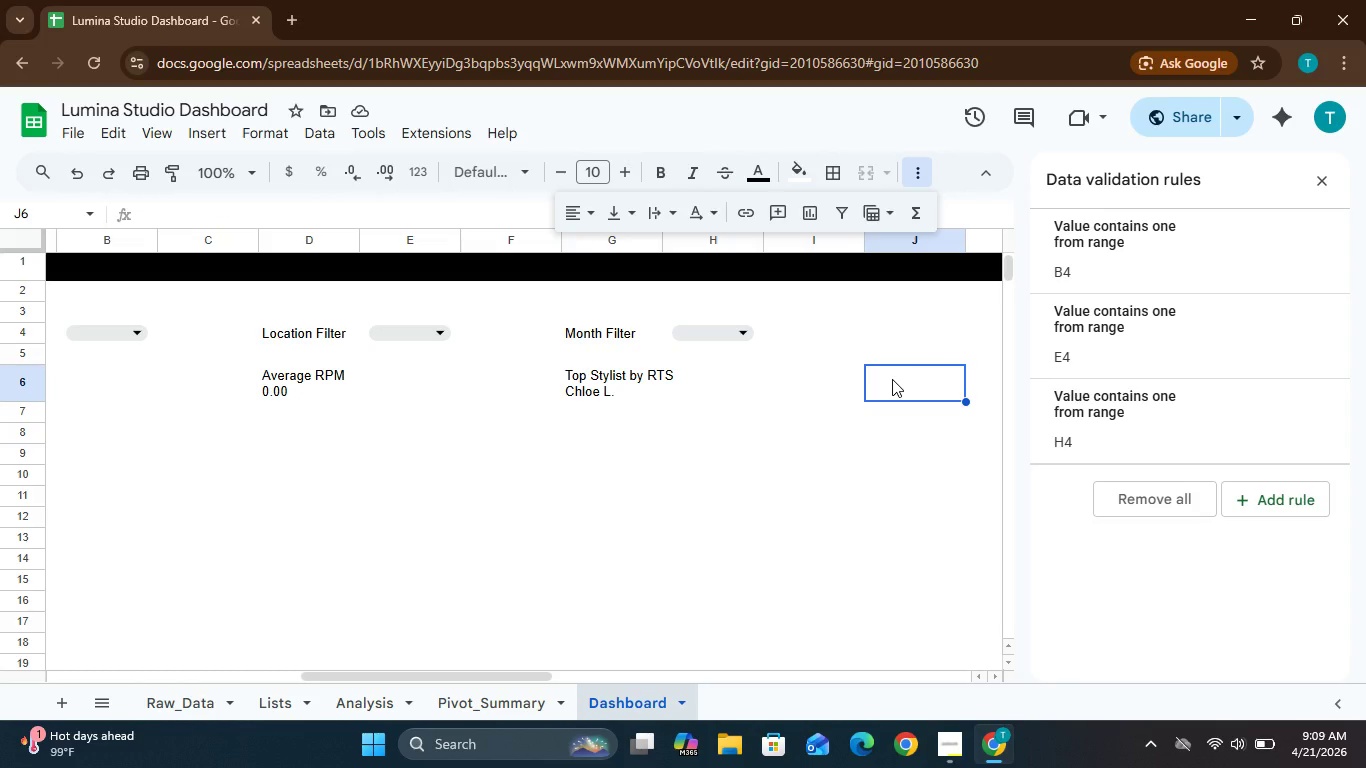 
key(Equal)
 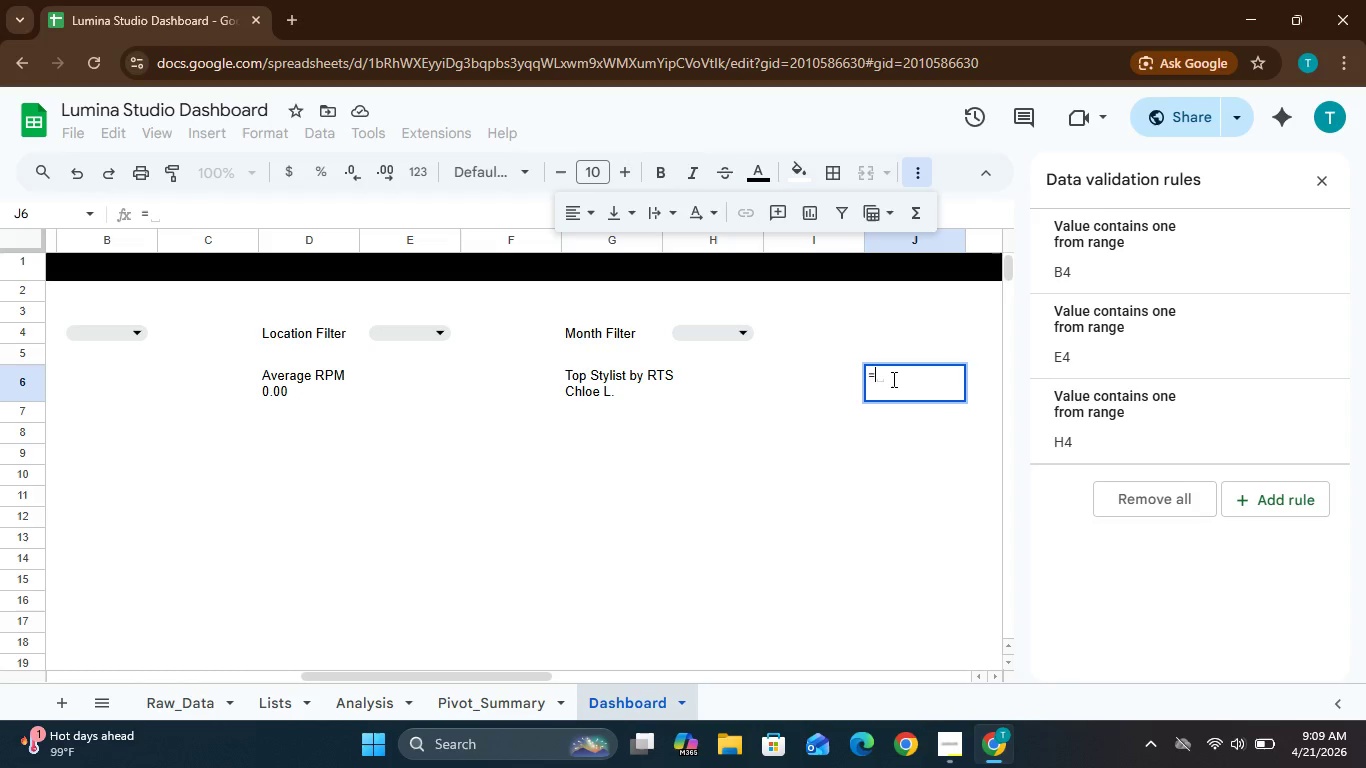 
type("da)
key(Backspace)
key(Backspace)
type(DAy)
key(Backspace)
key(Backspace)
type(ay)
 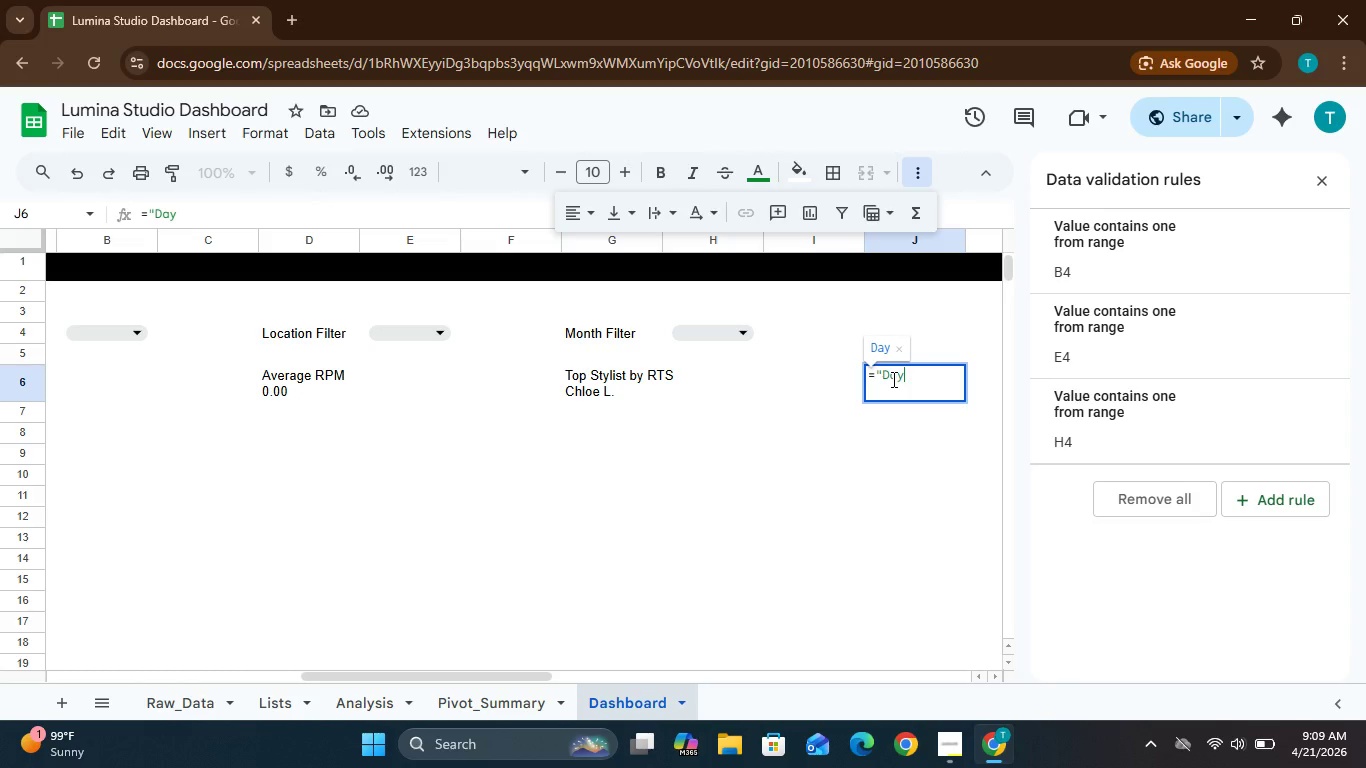 
type( to Month End)
 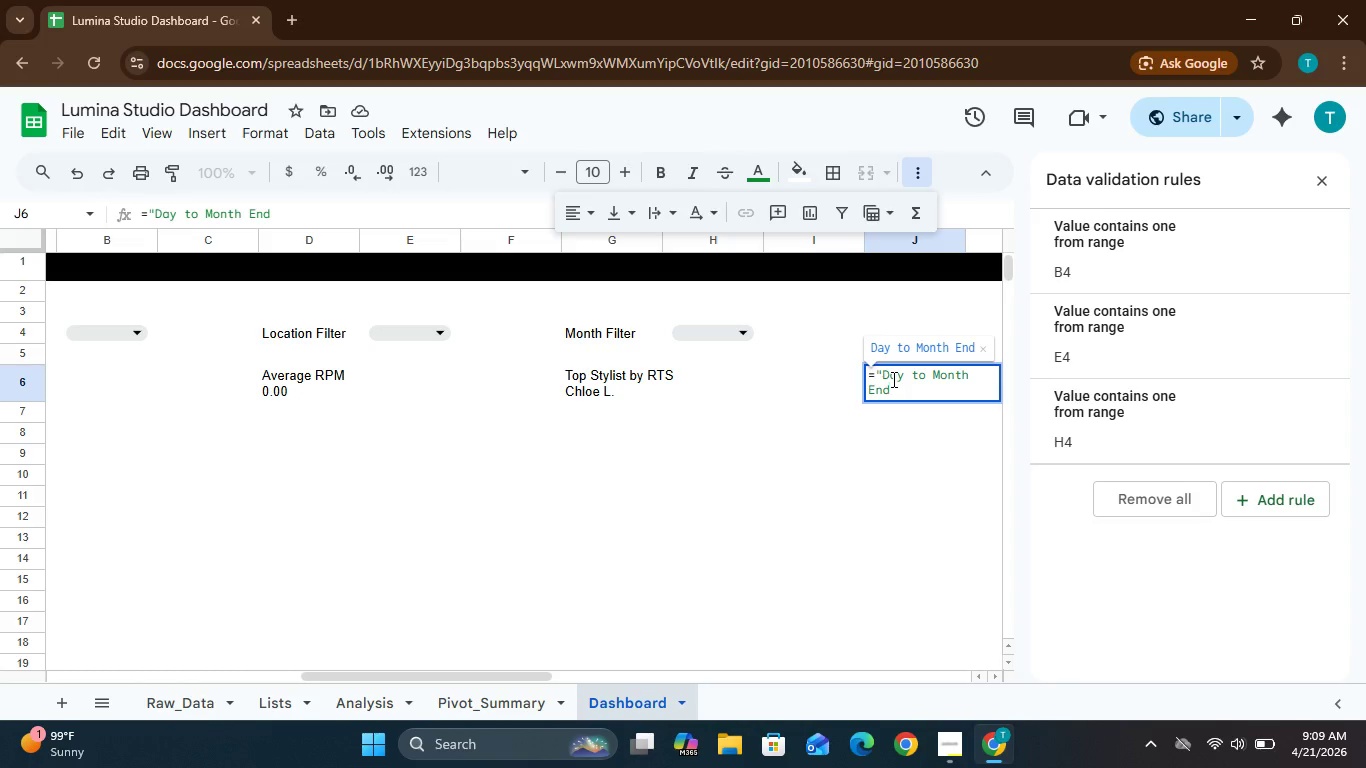 
key(Space)
 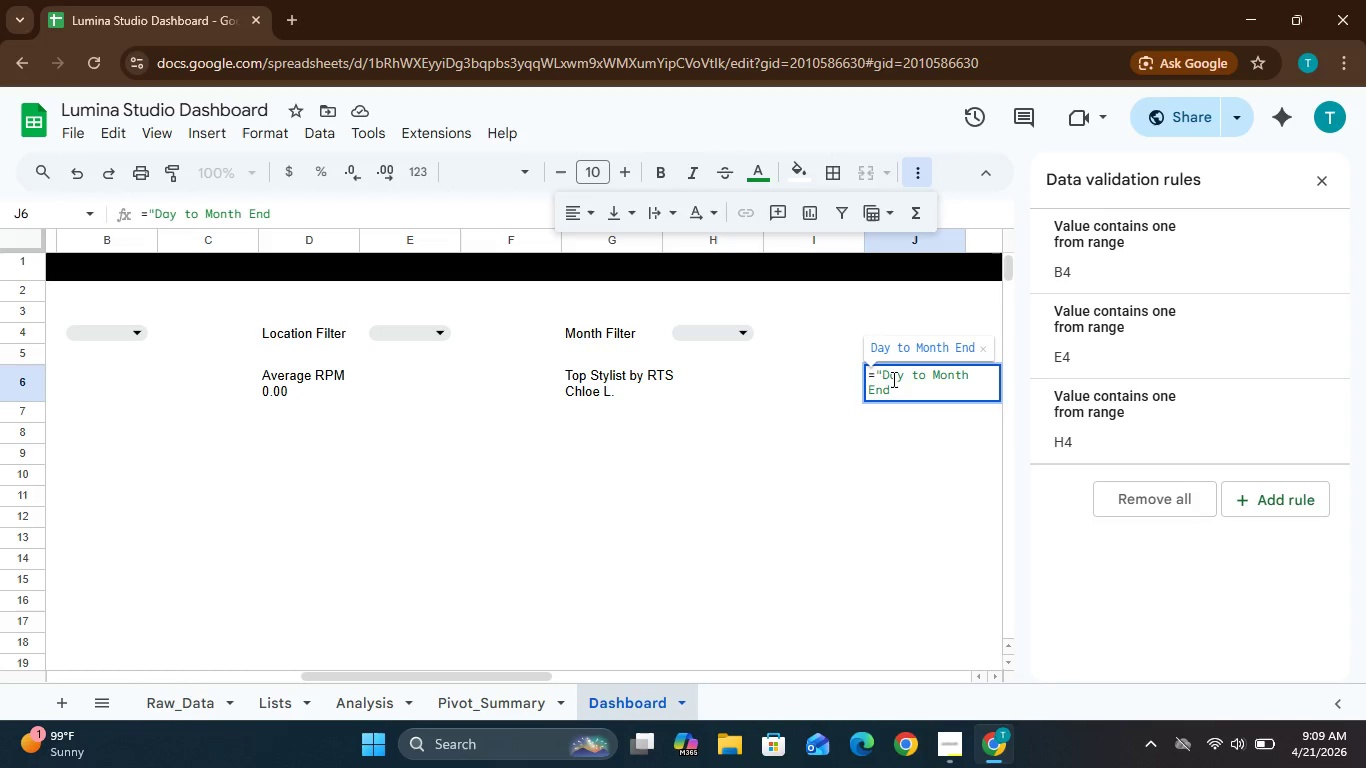 
key(Backspace)
 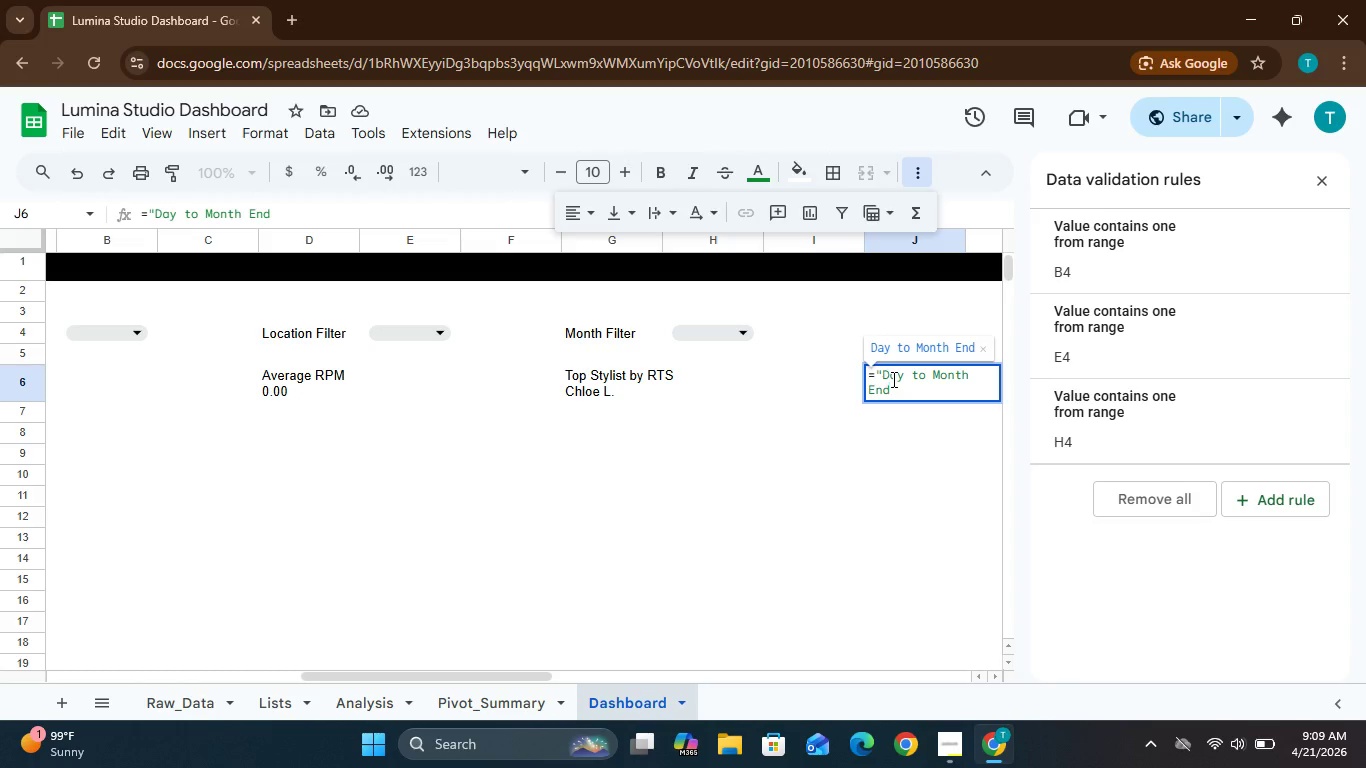 
key(Shift+Quote)
 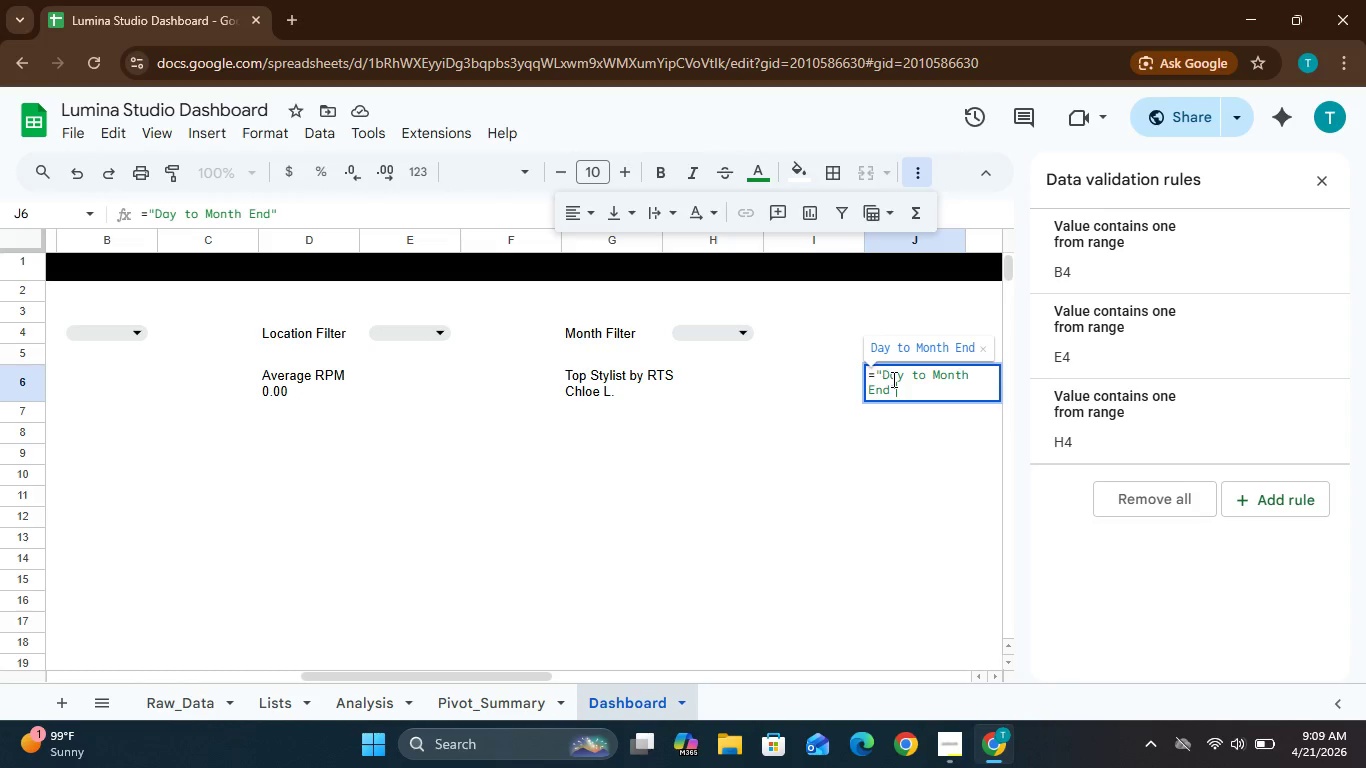 
key(Shift+7)
 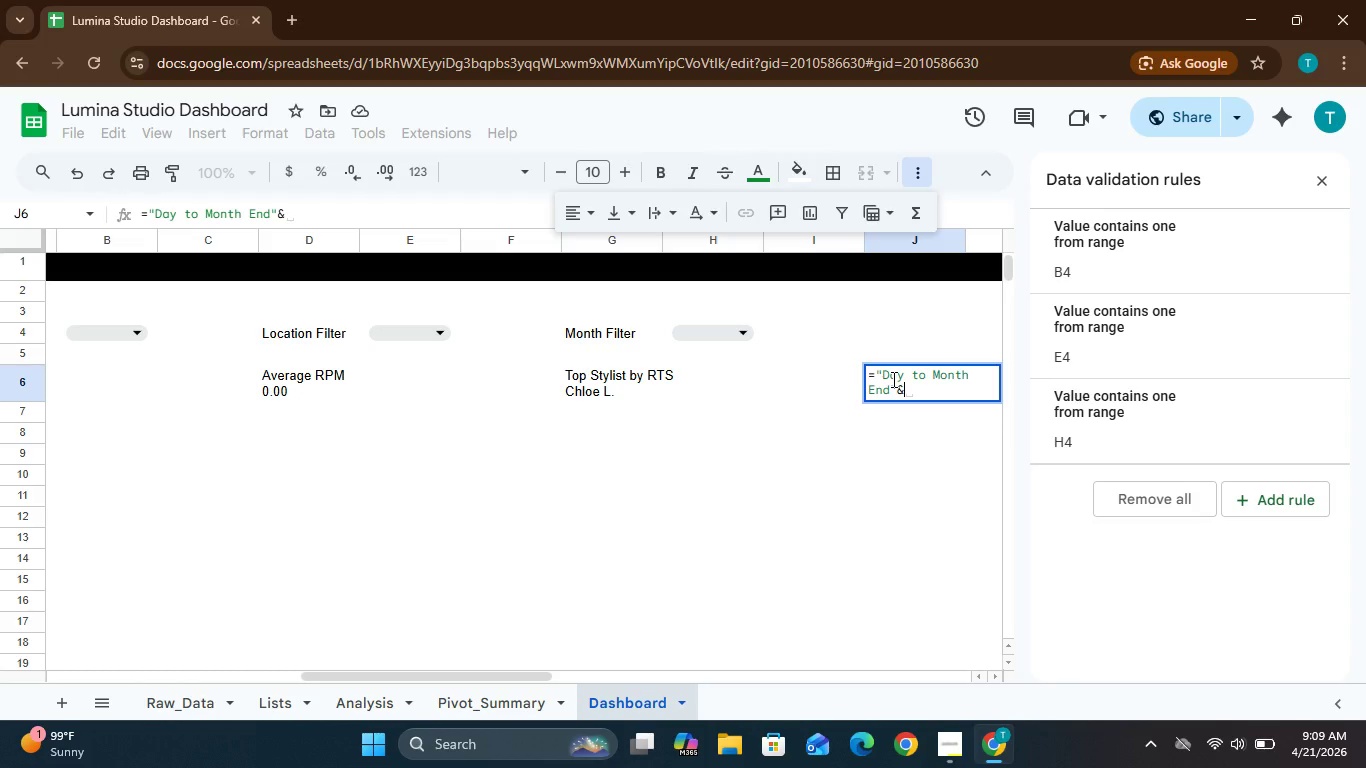 
type(CHAR)
 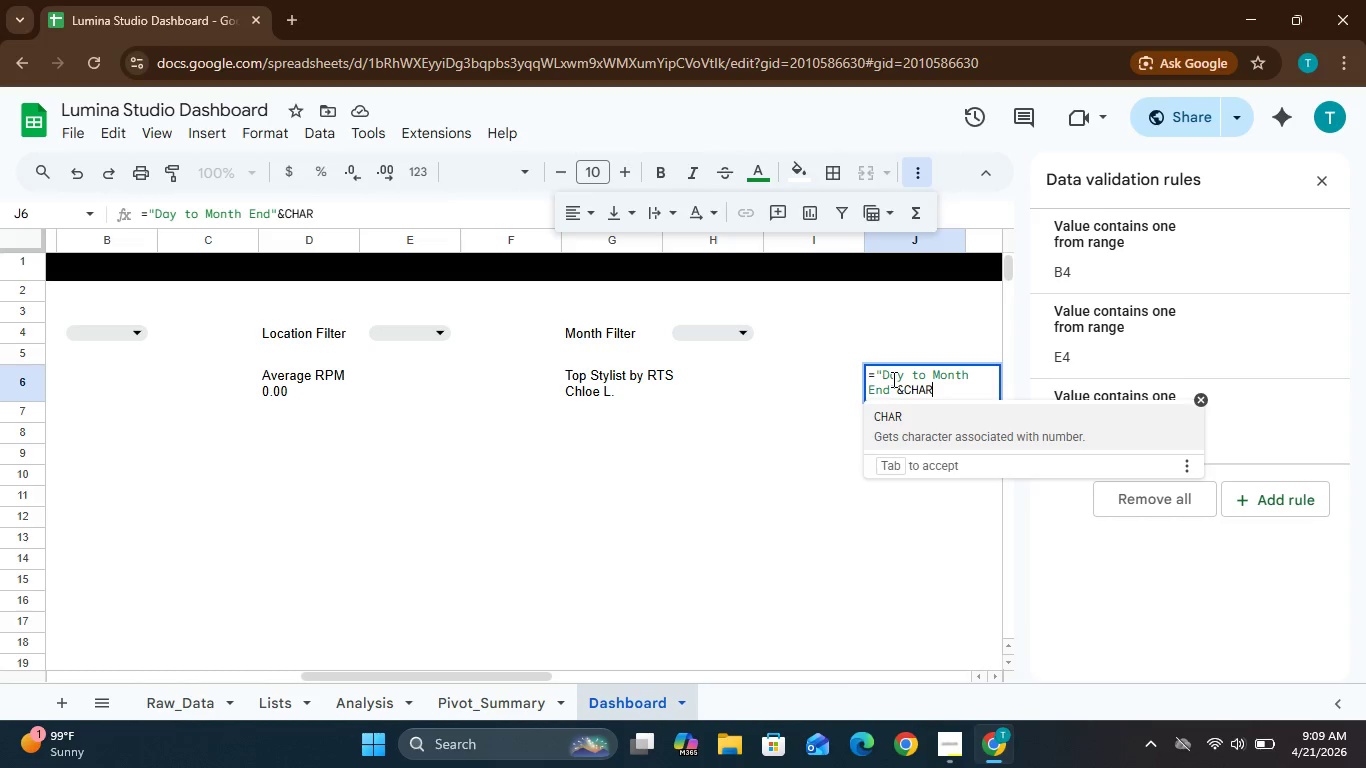 
type((10))
 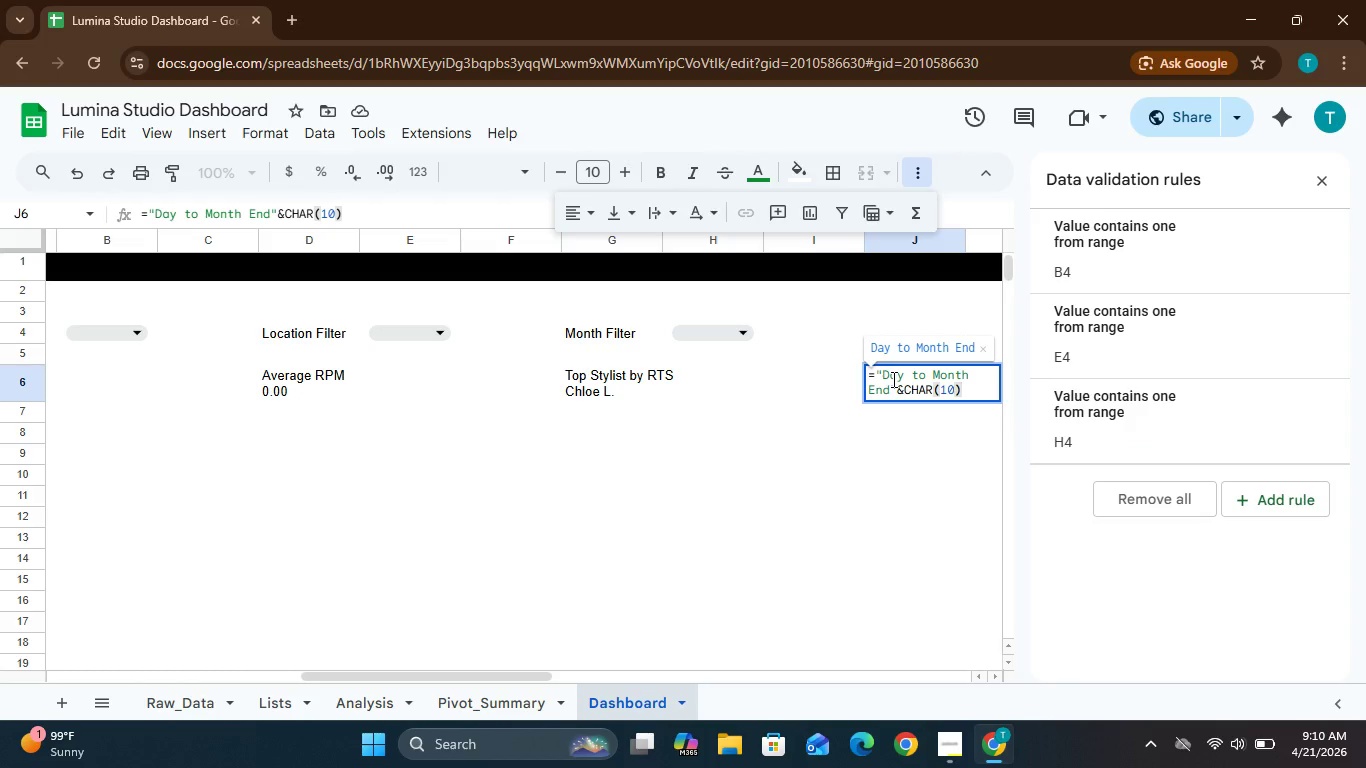 
type(&Analysis)
 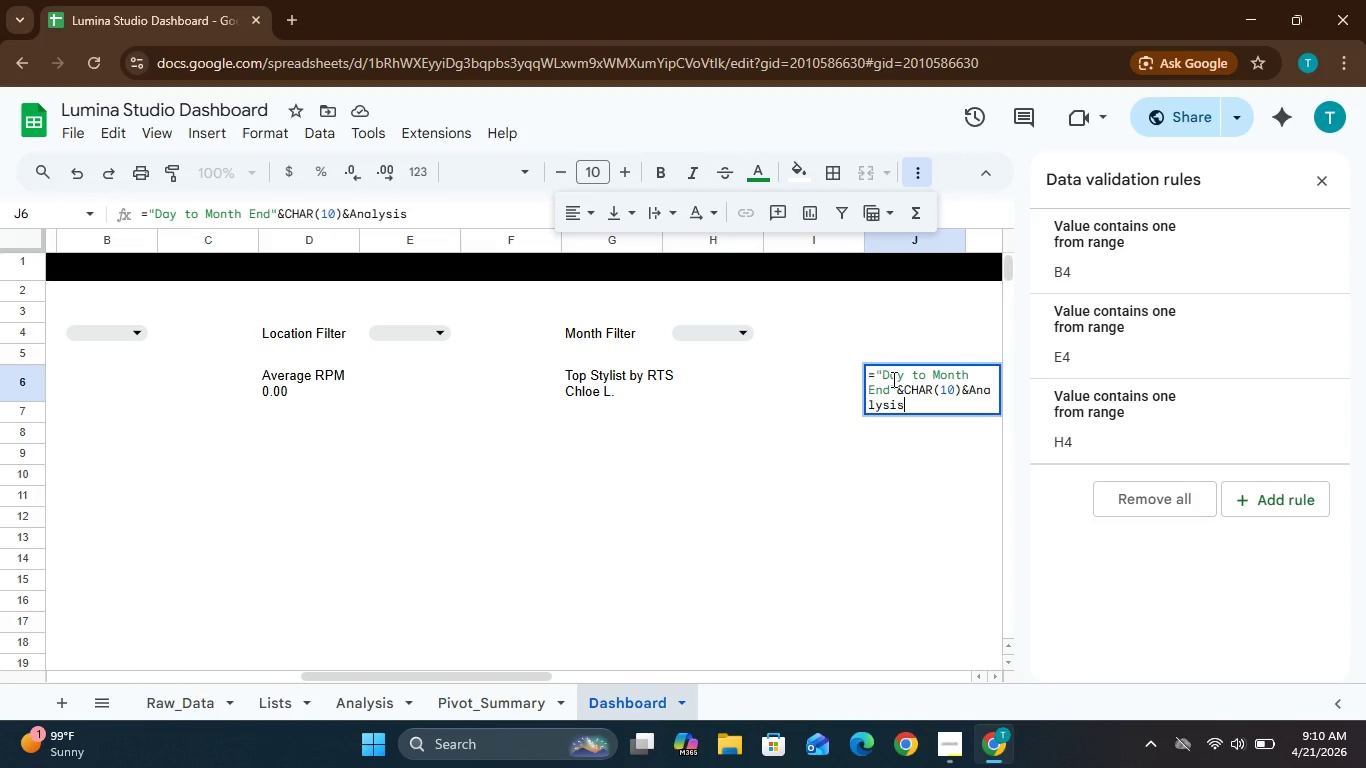 
type(!B15)
 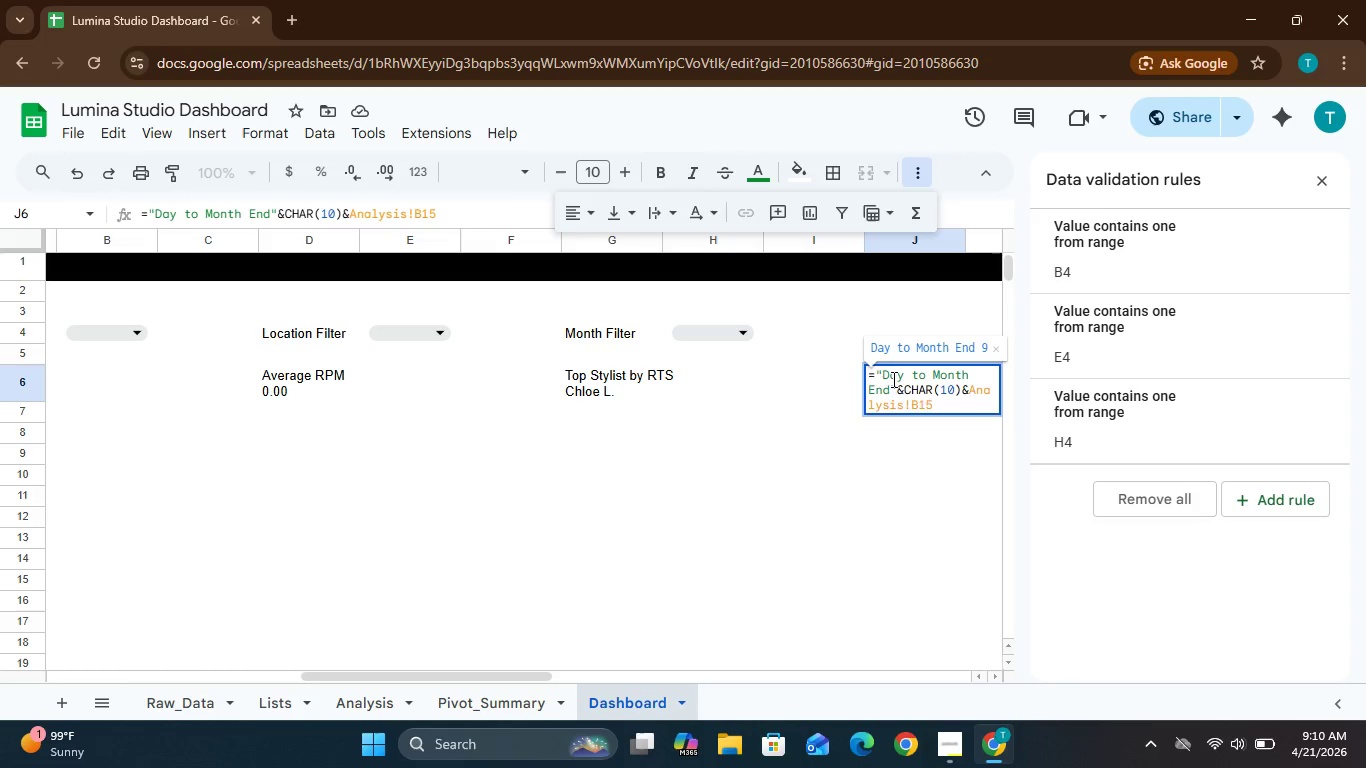 
key(Enter)
 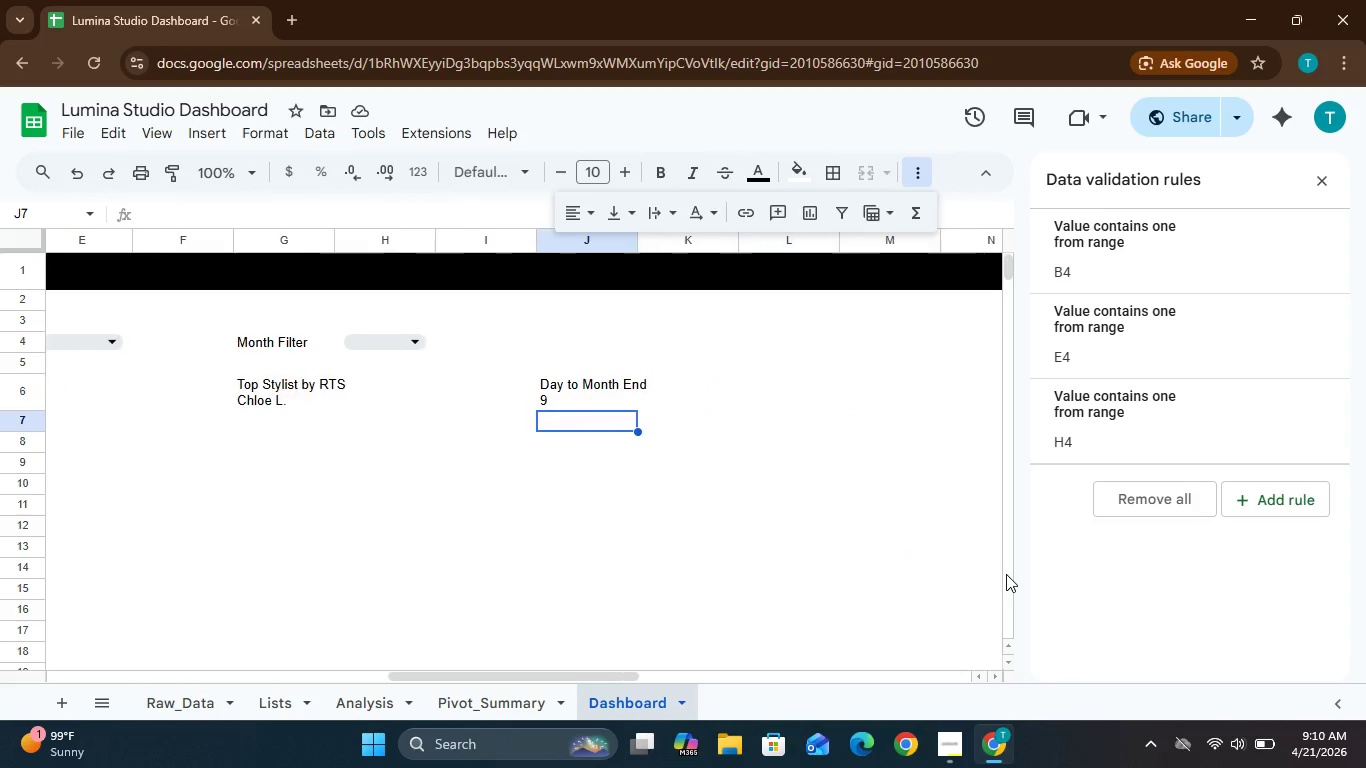 
wait(19.08)
 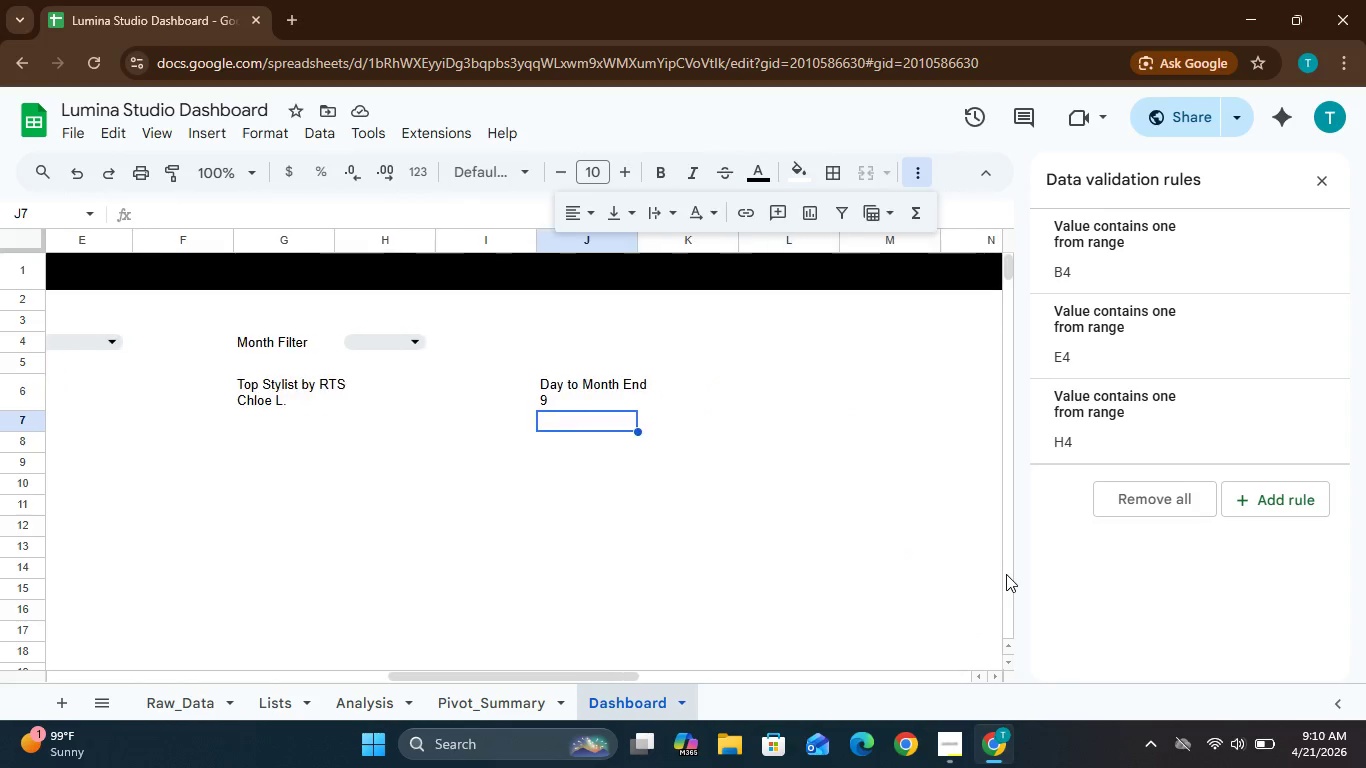 
left_click([812, 399])
 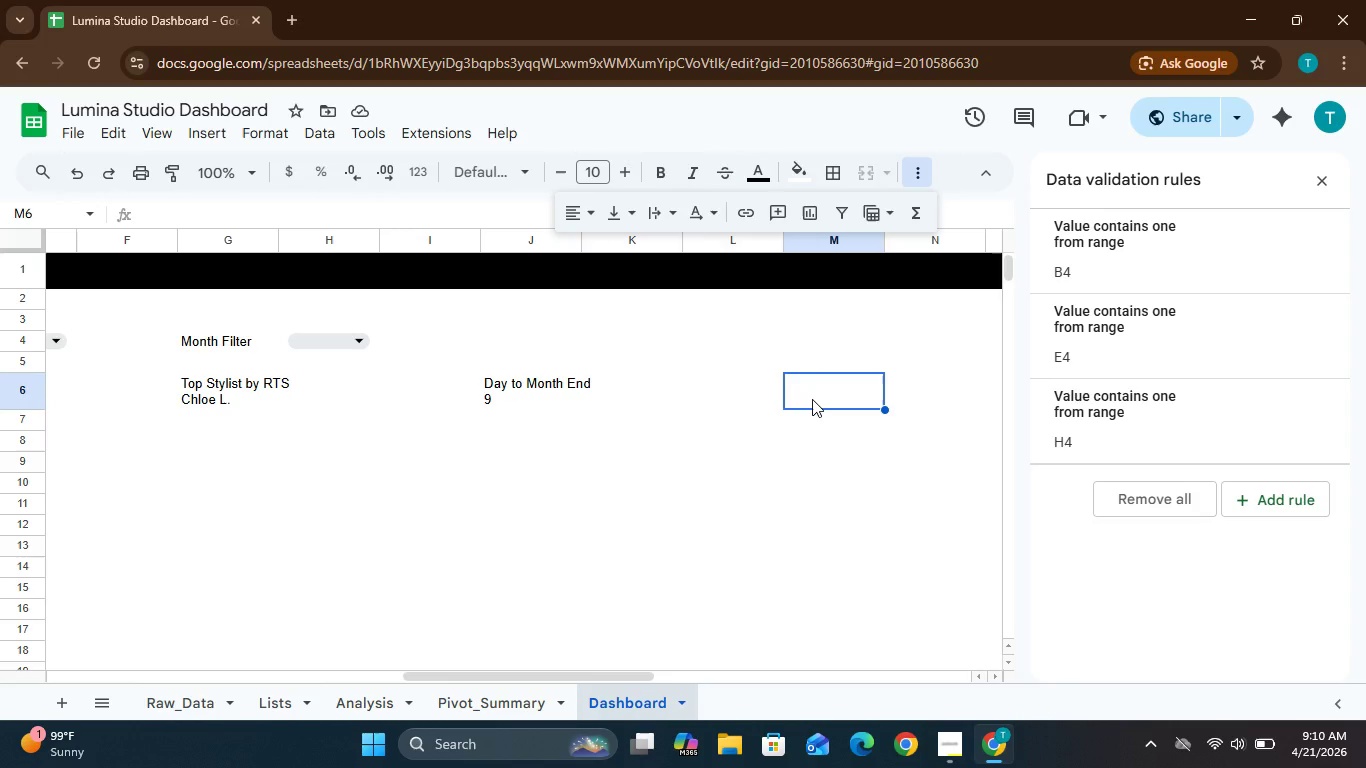 
wait(14.98)
 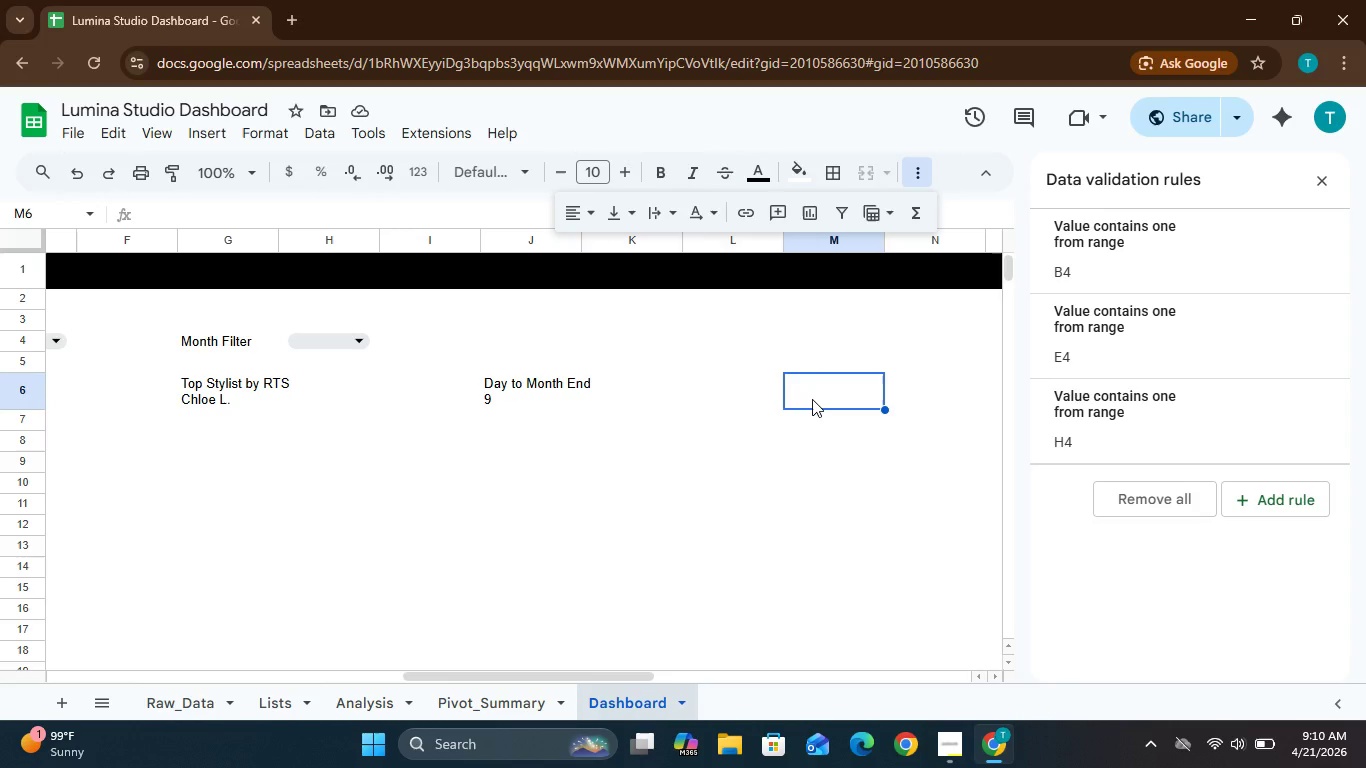 
type(="Total Commi)
 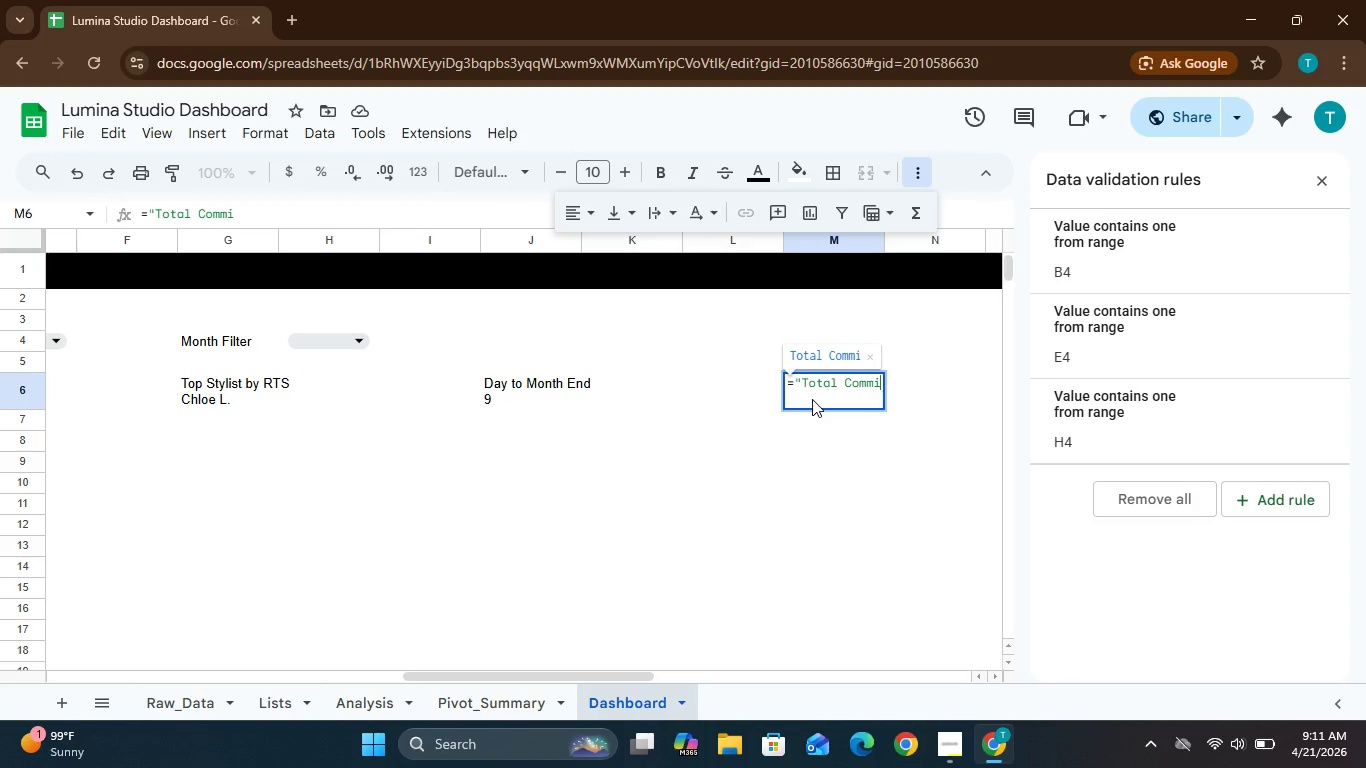 
type(ssion)
 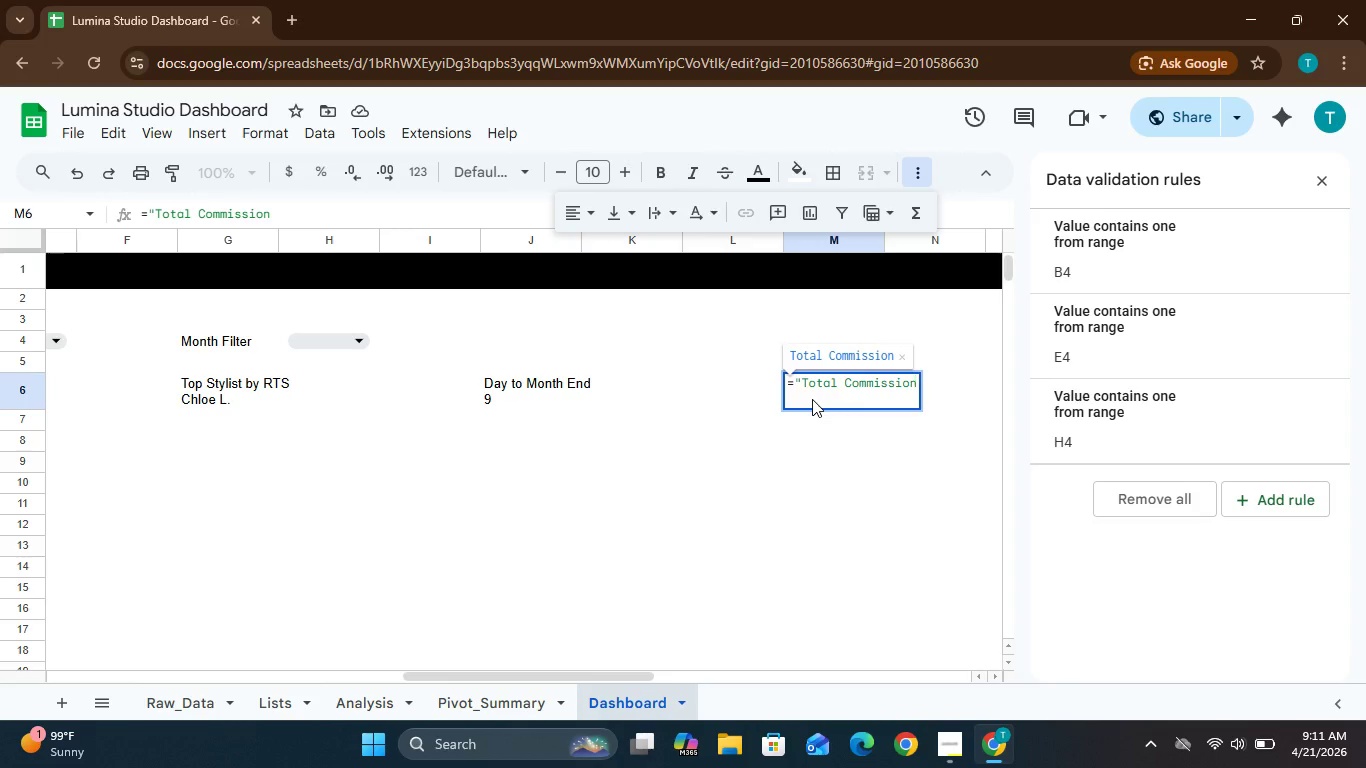 
key(Shift+Quote)
 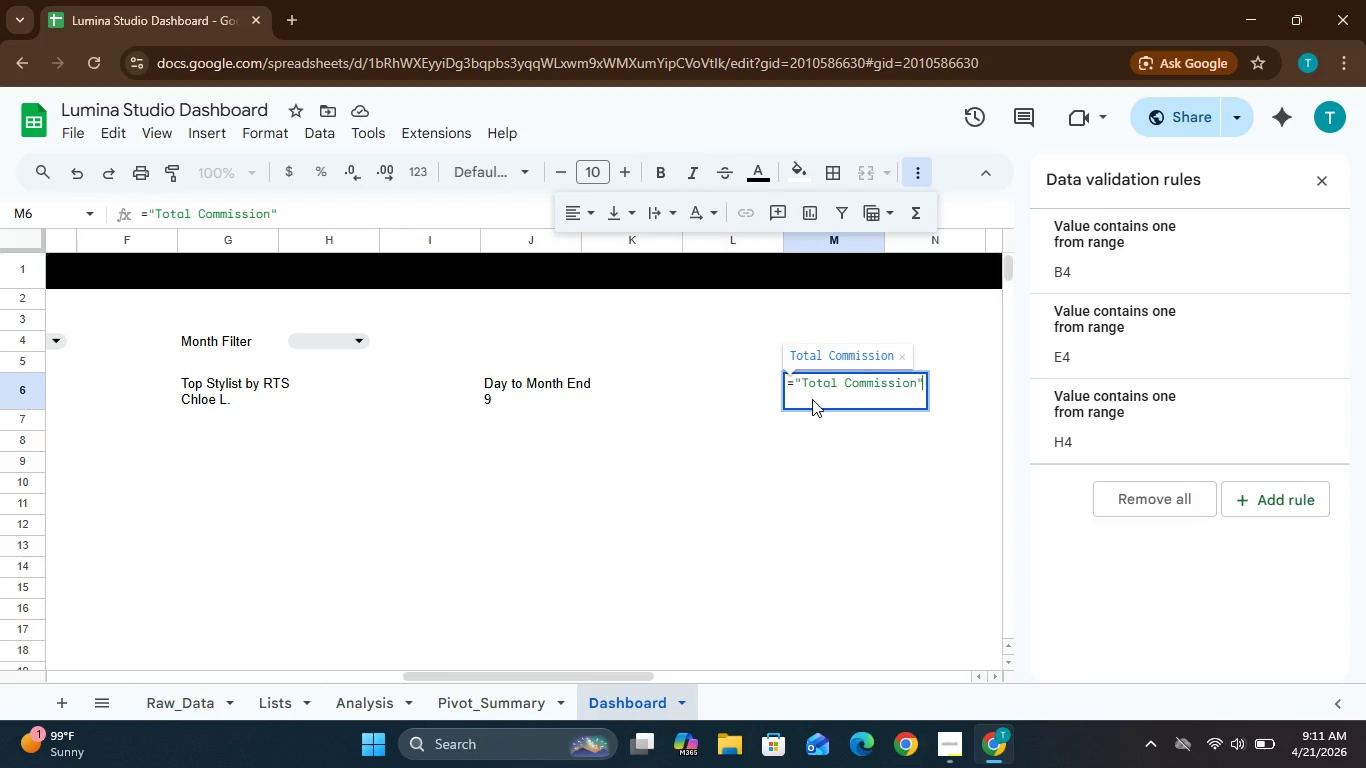 
type(&CHAR)
 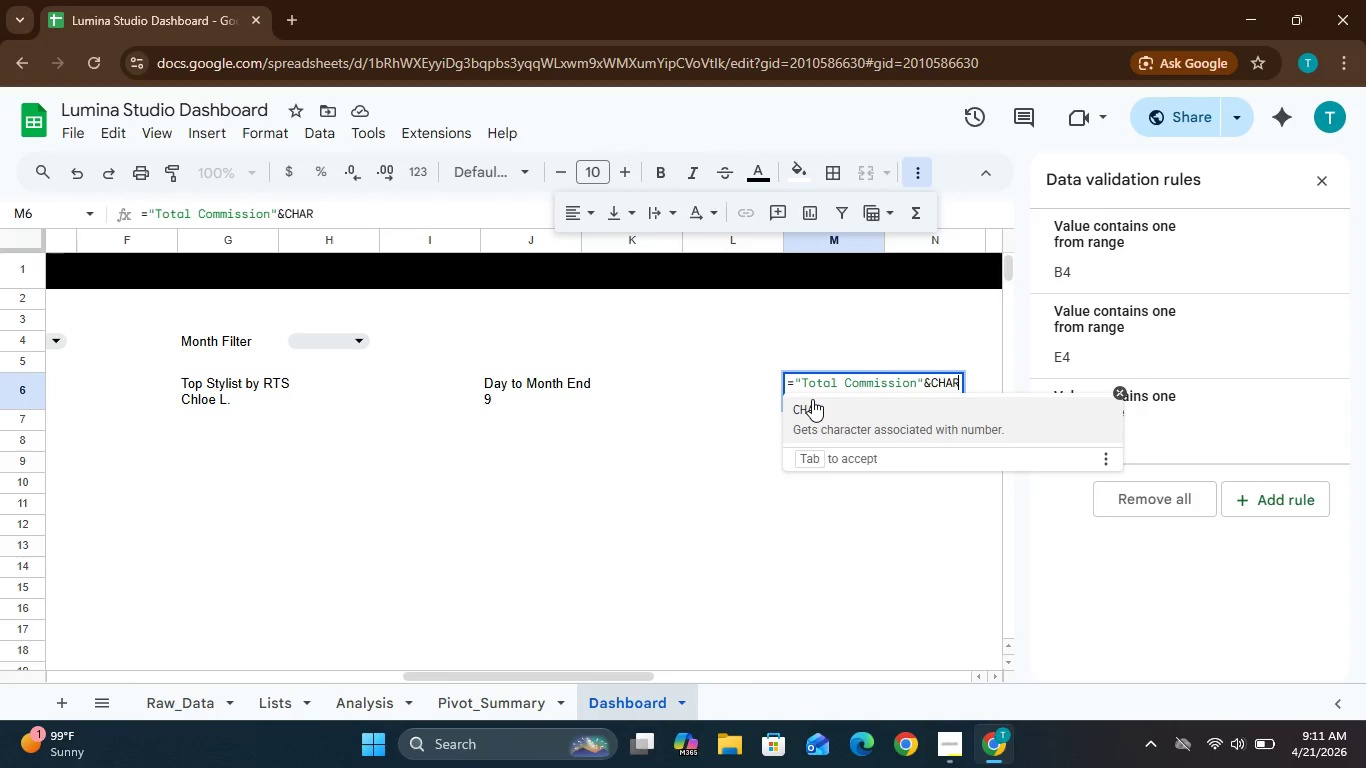 
type((10)
 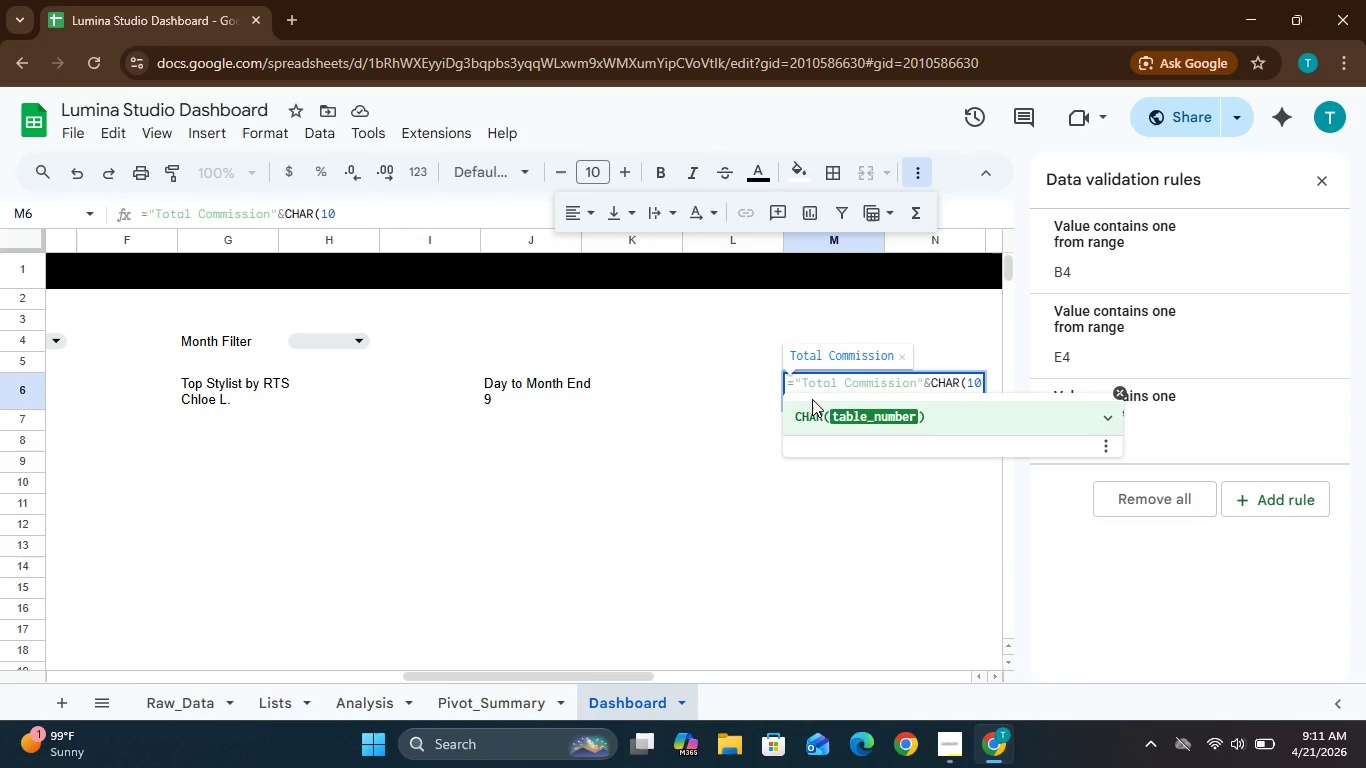 
wait(7.0)
 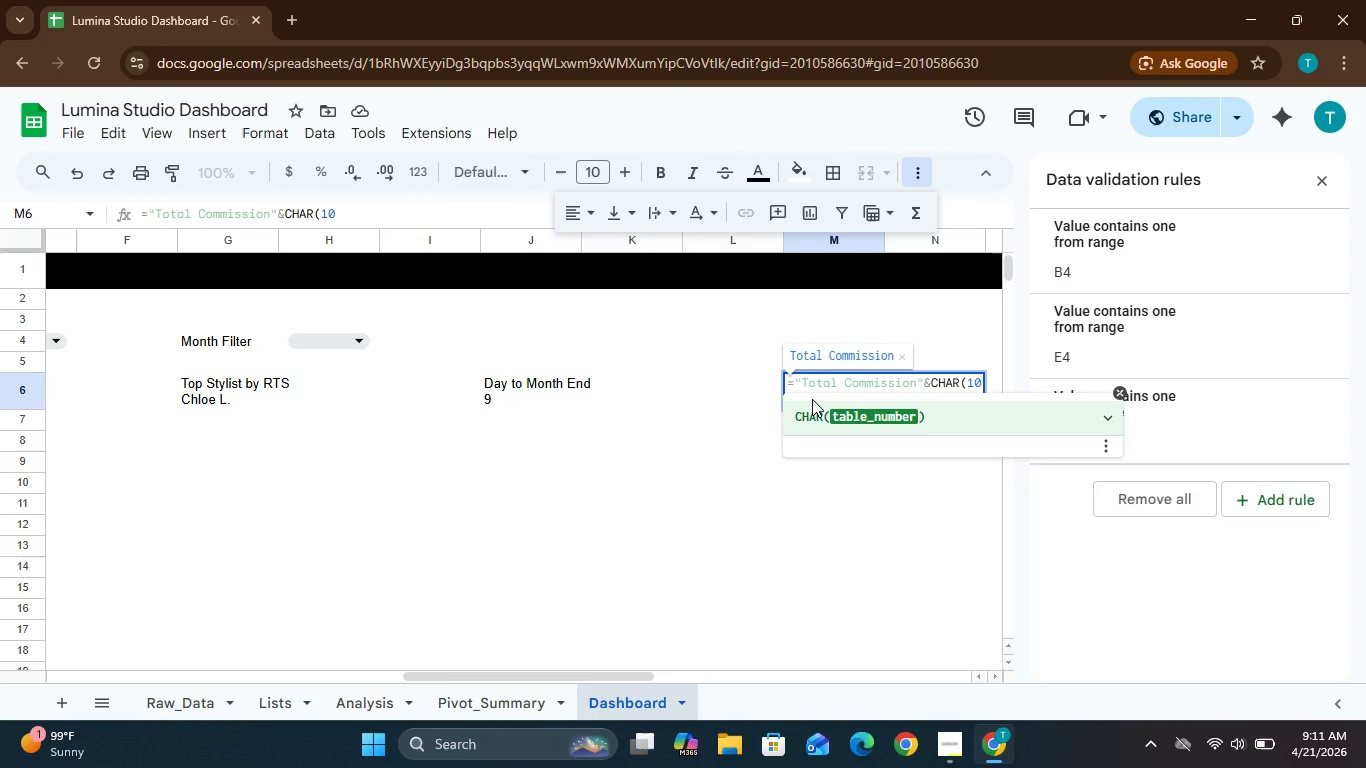 
key(Shift+0)
 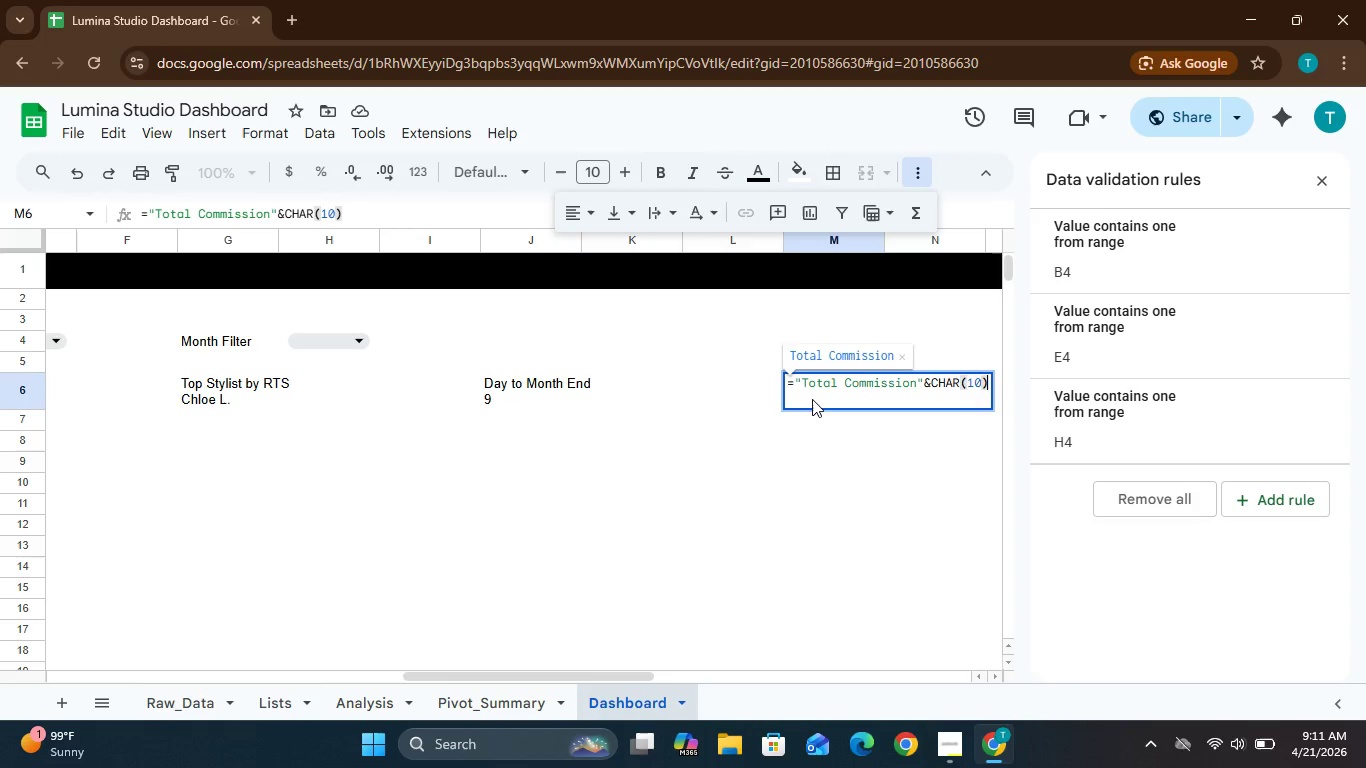 
wait(5.97)
 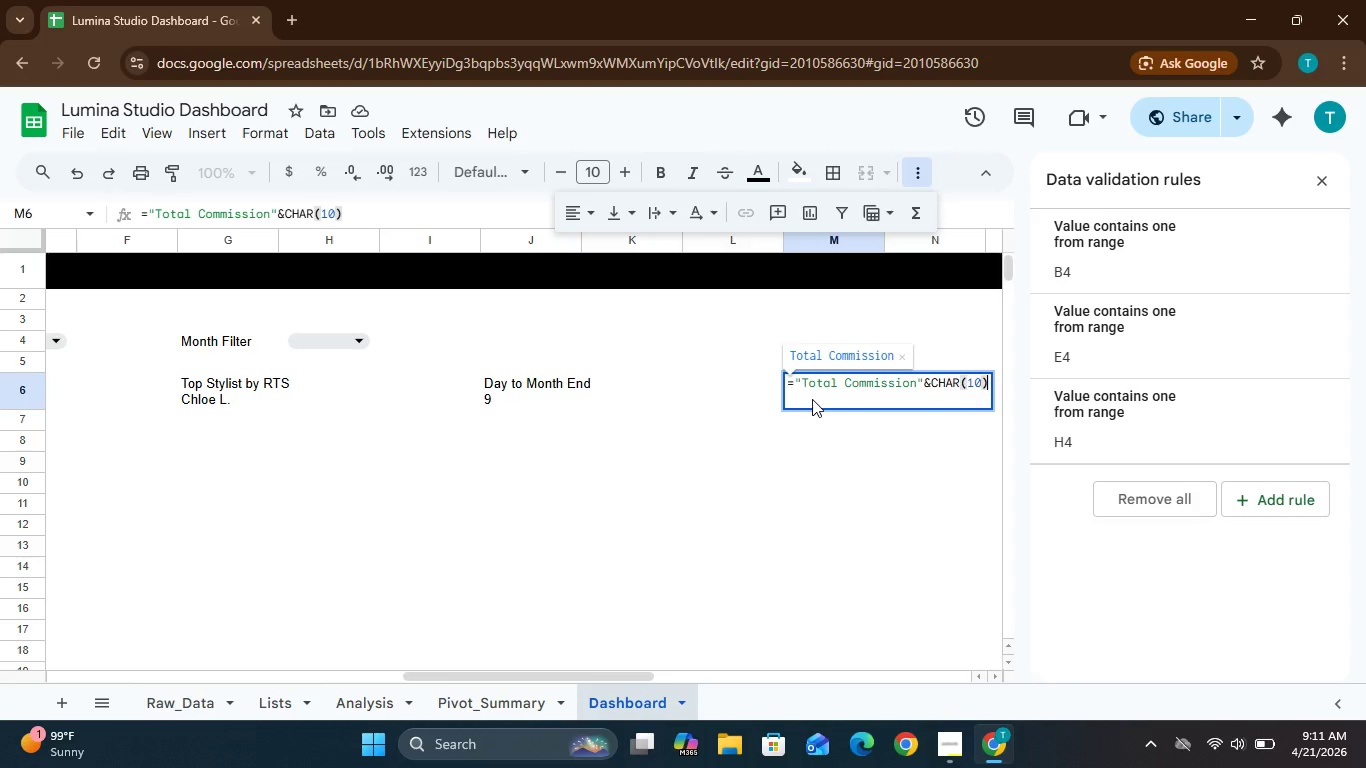 
key(Shift+7)
 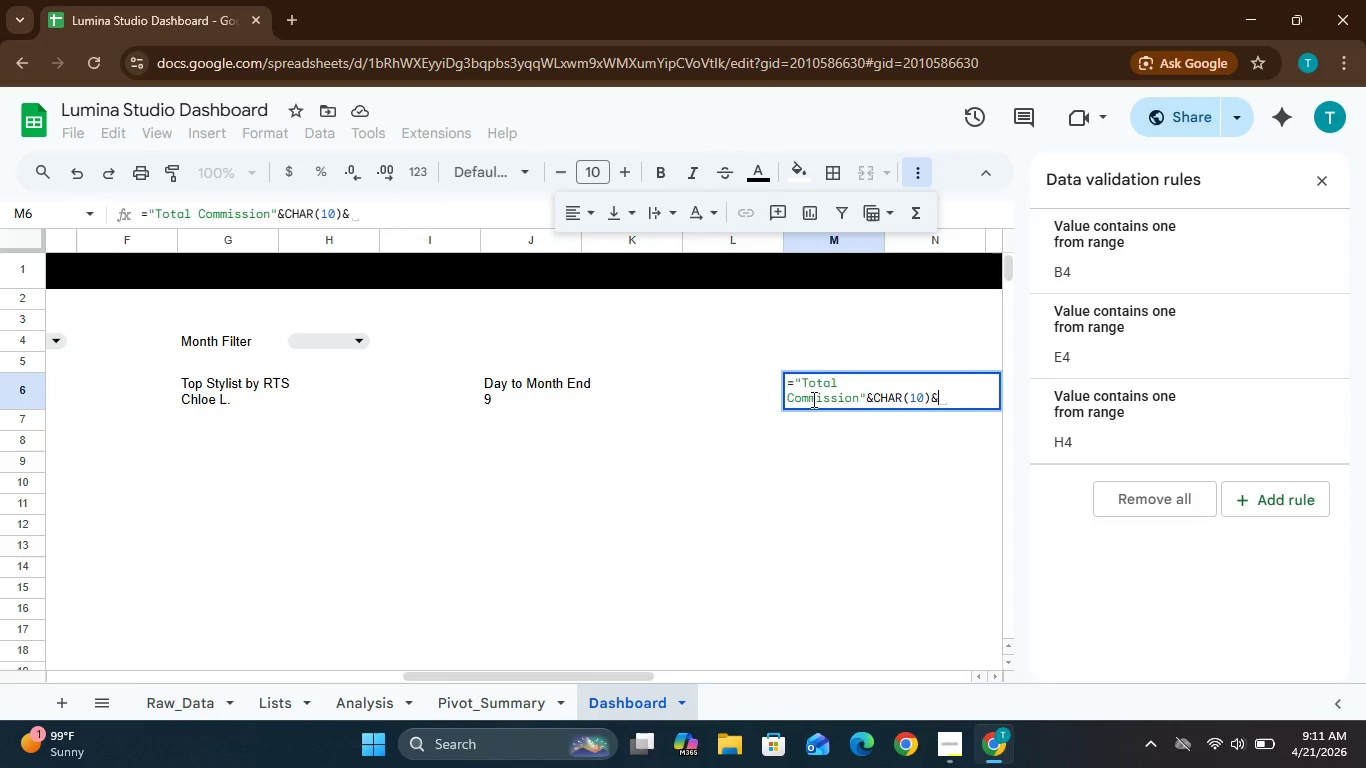 
left_click([814, 398])
 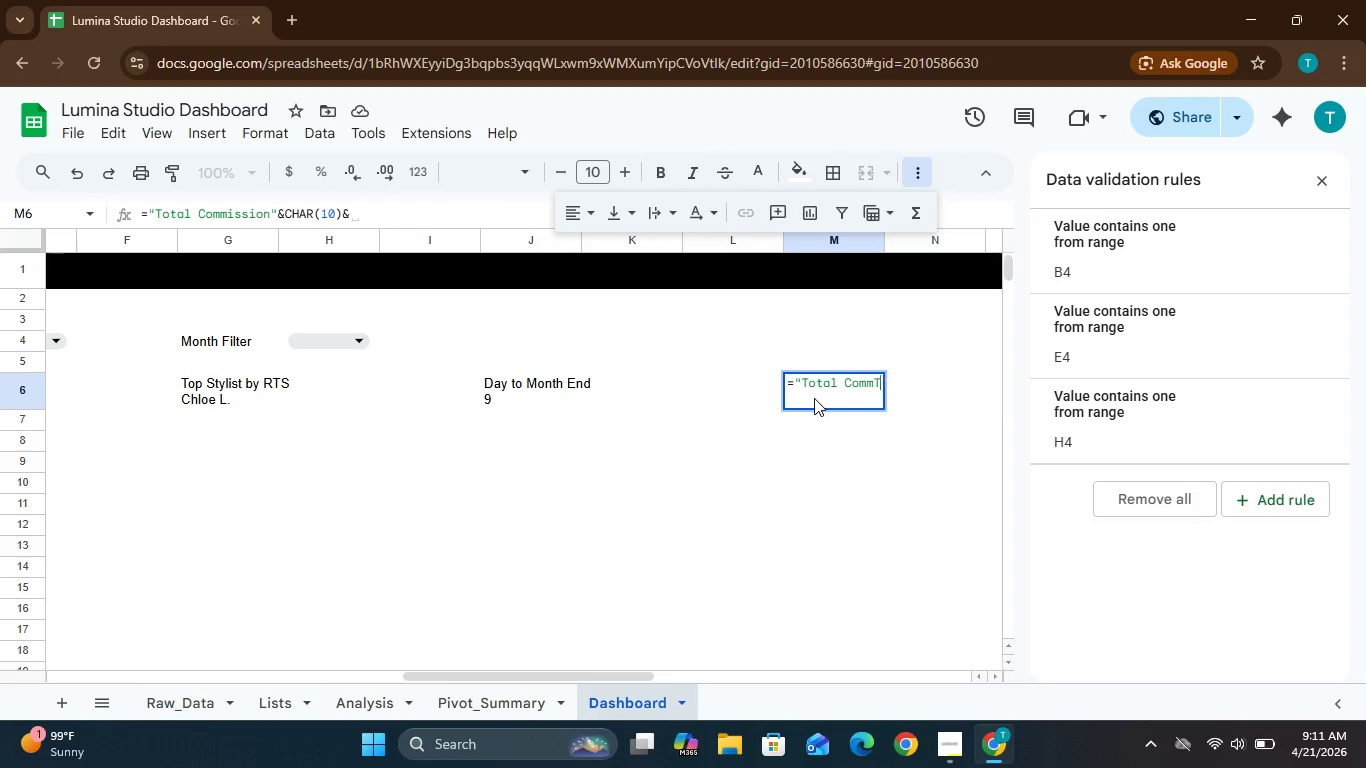 
type(TEXT)
 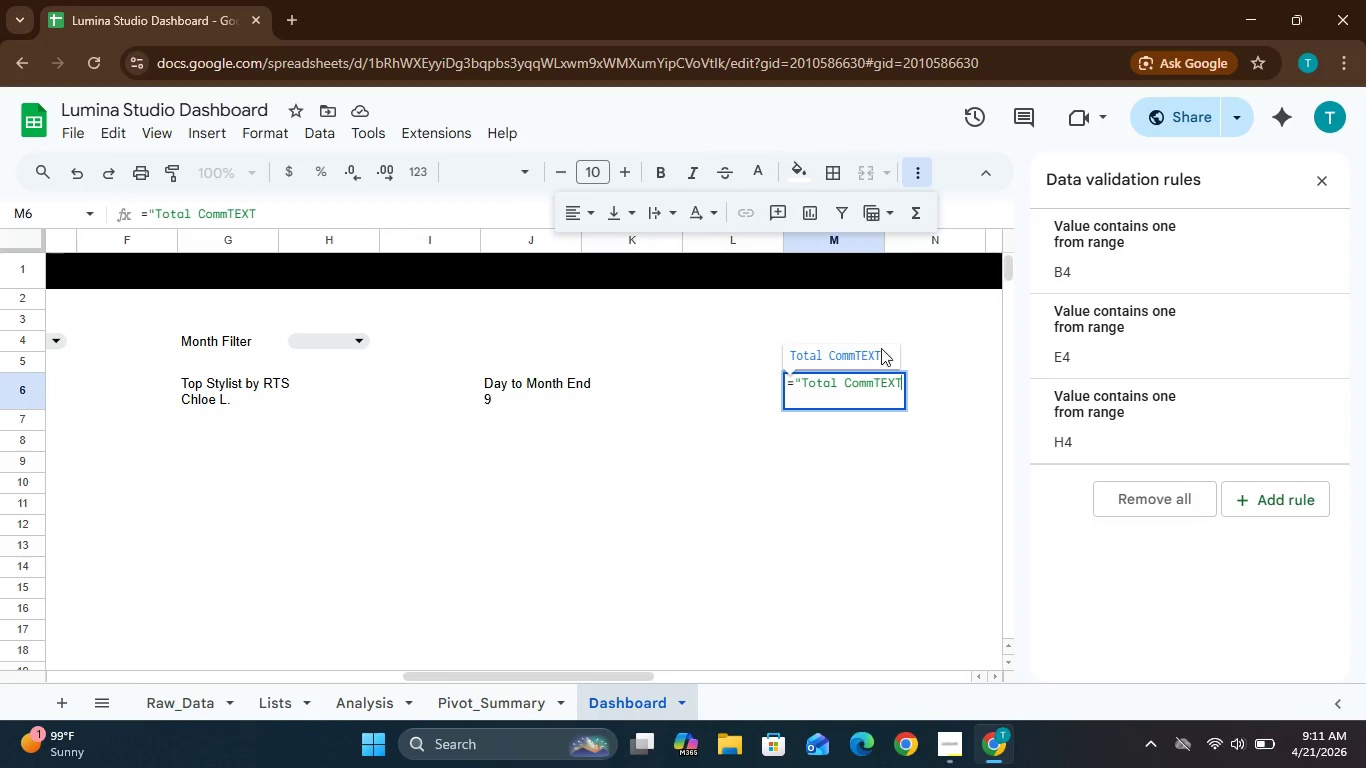 
wait(6.45)
 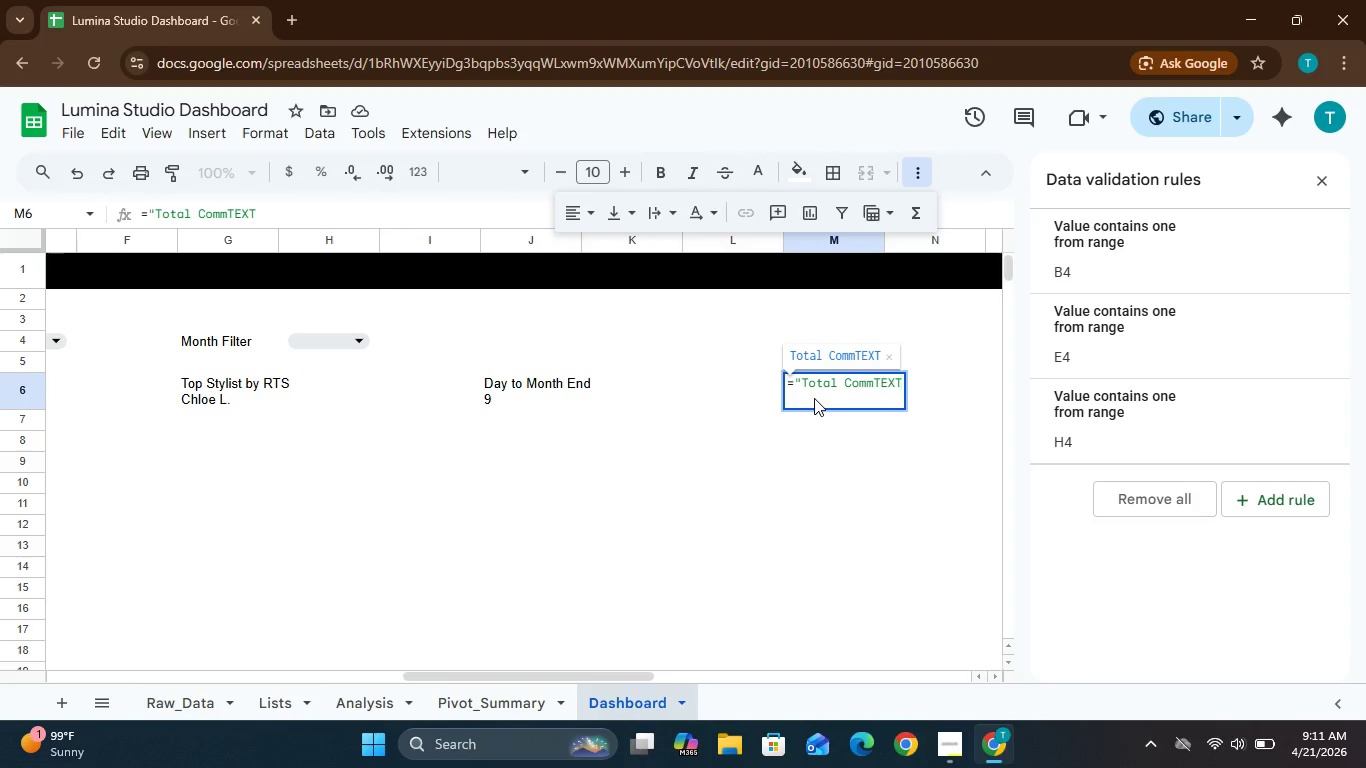 
left_click([869, 384])
 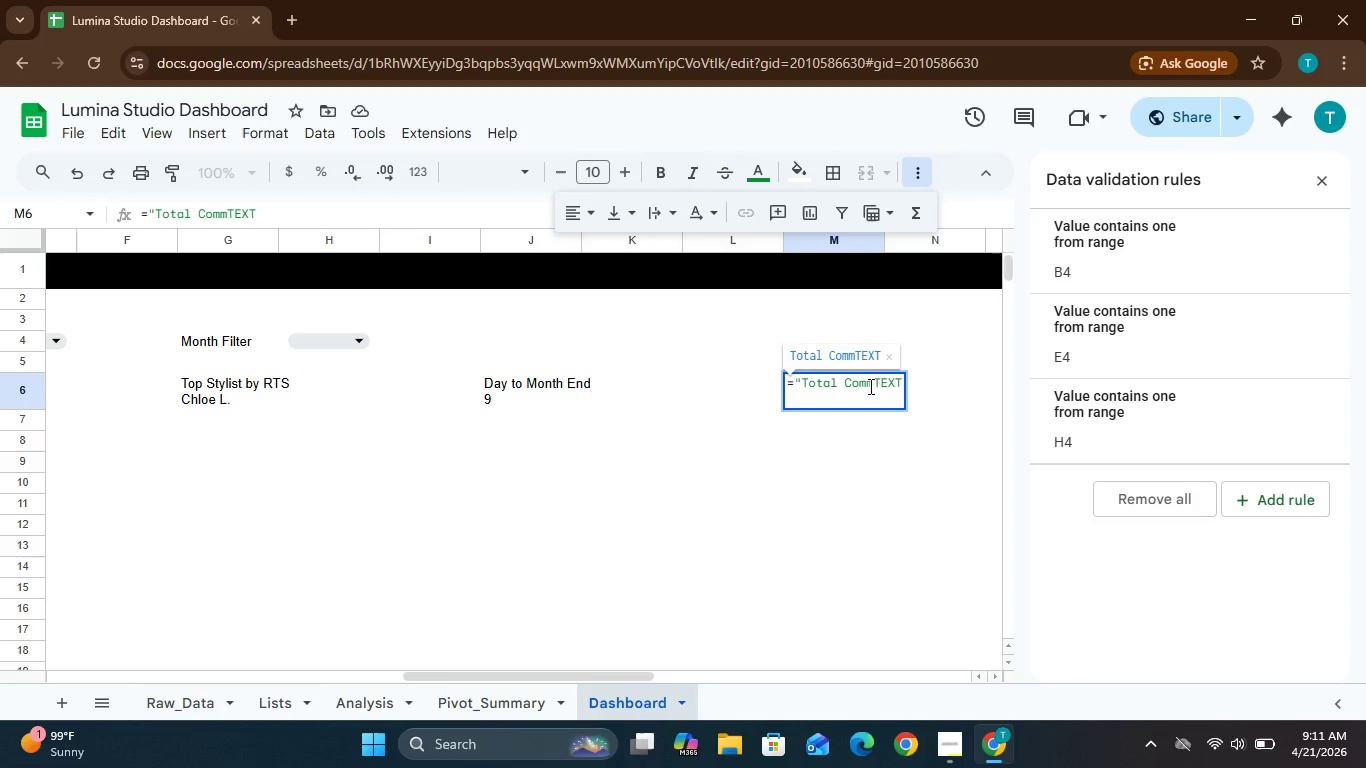 
left_click([869, 386])
 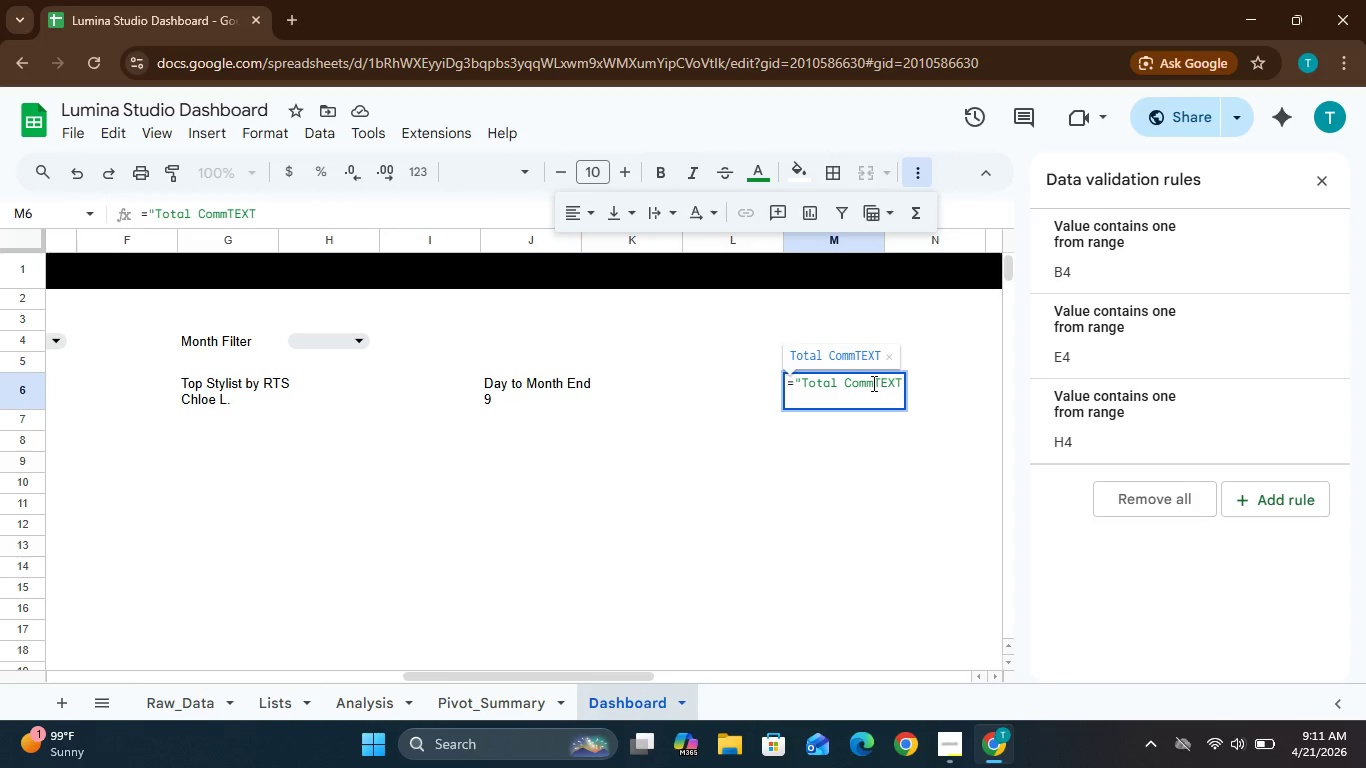 
left_click([872, 383])
 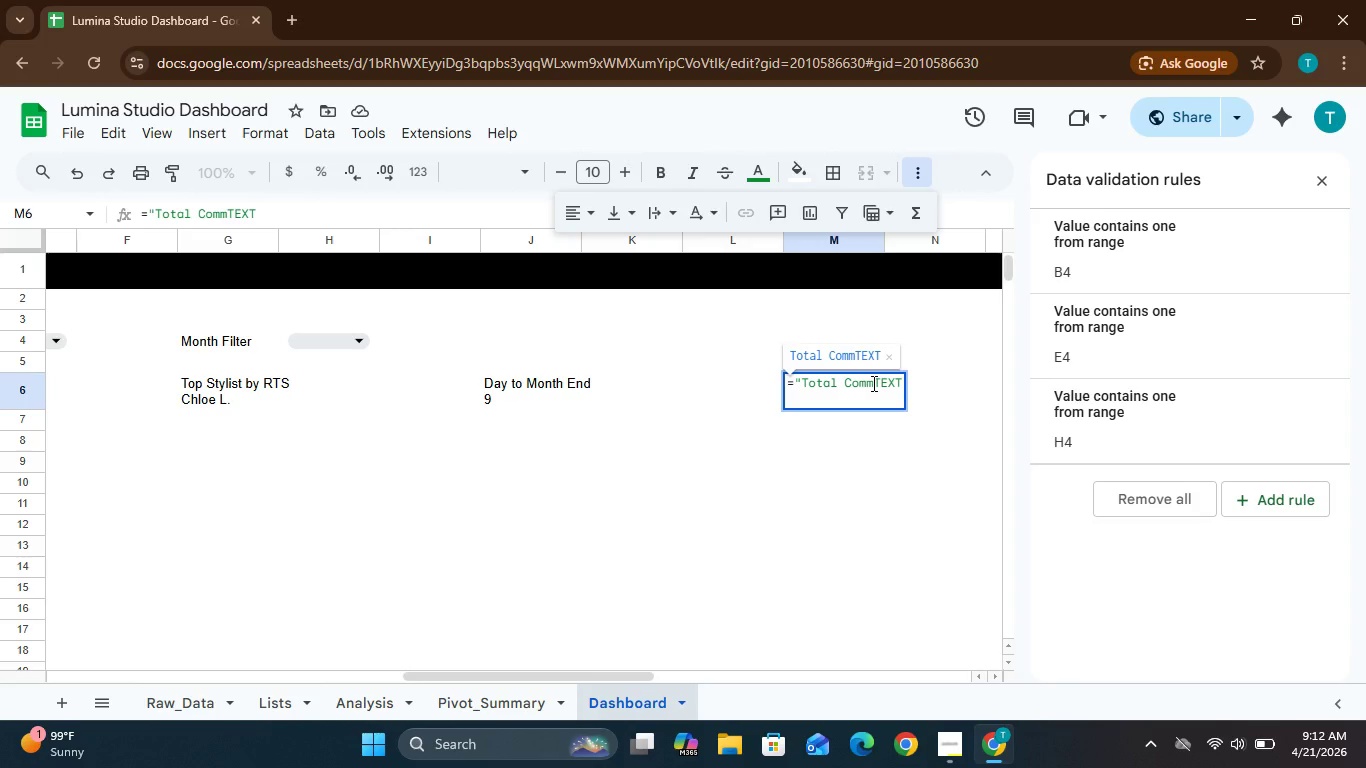 
key(Backspace)
 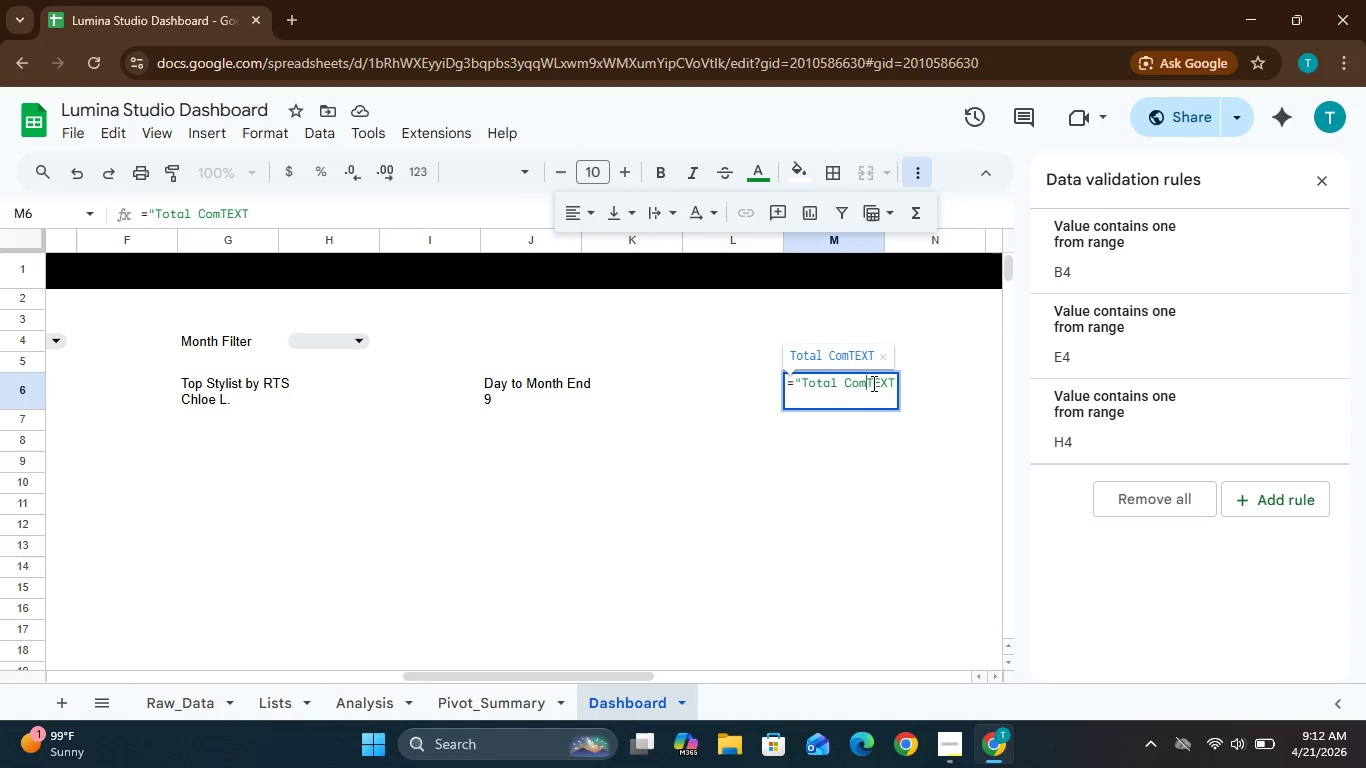 
key(Backspace)
 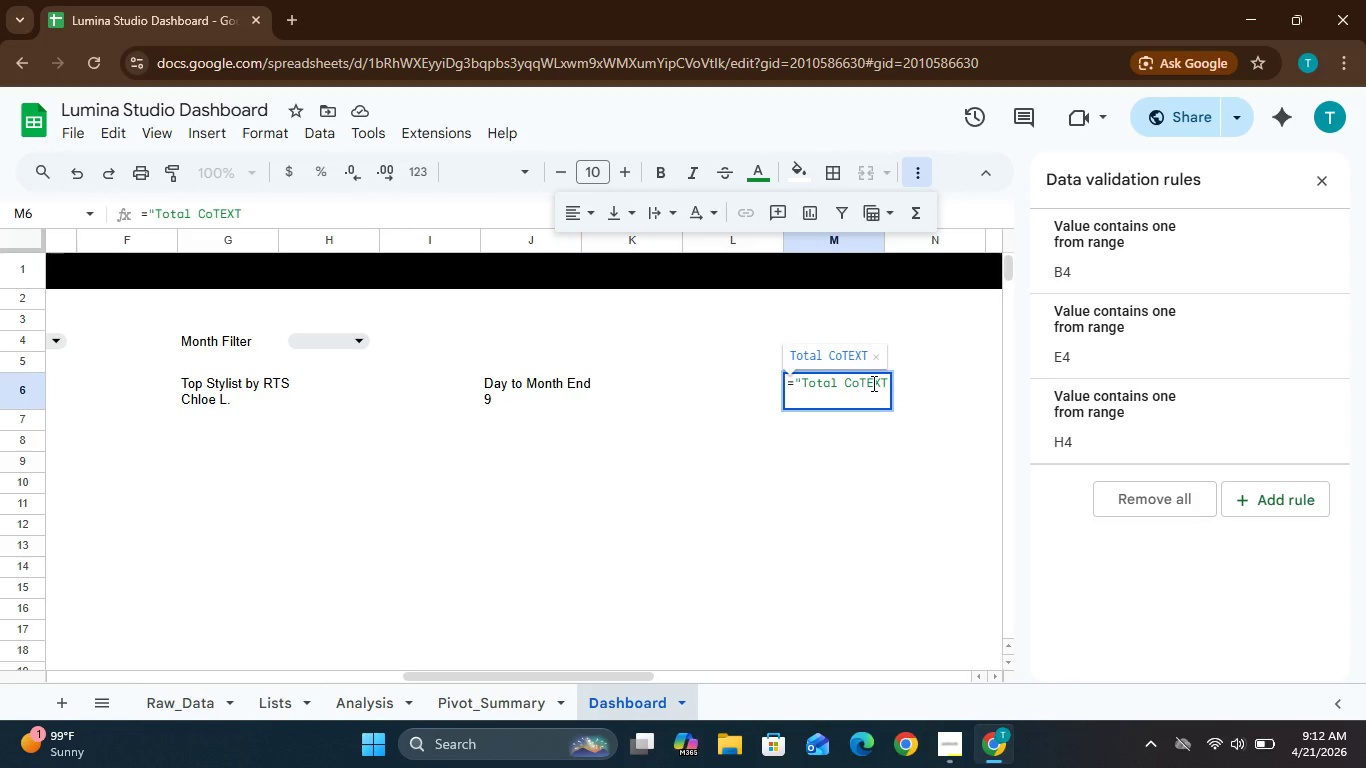 
key(Backslash)
 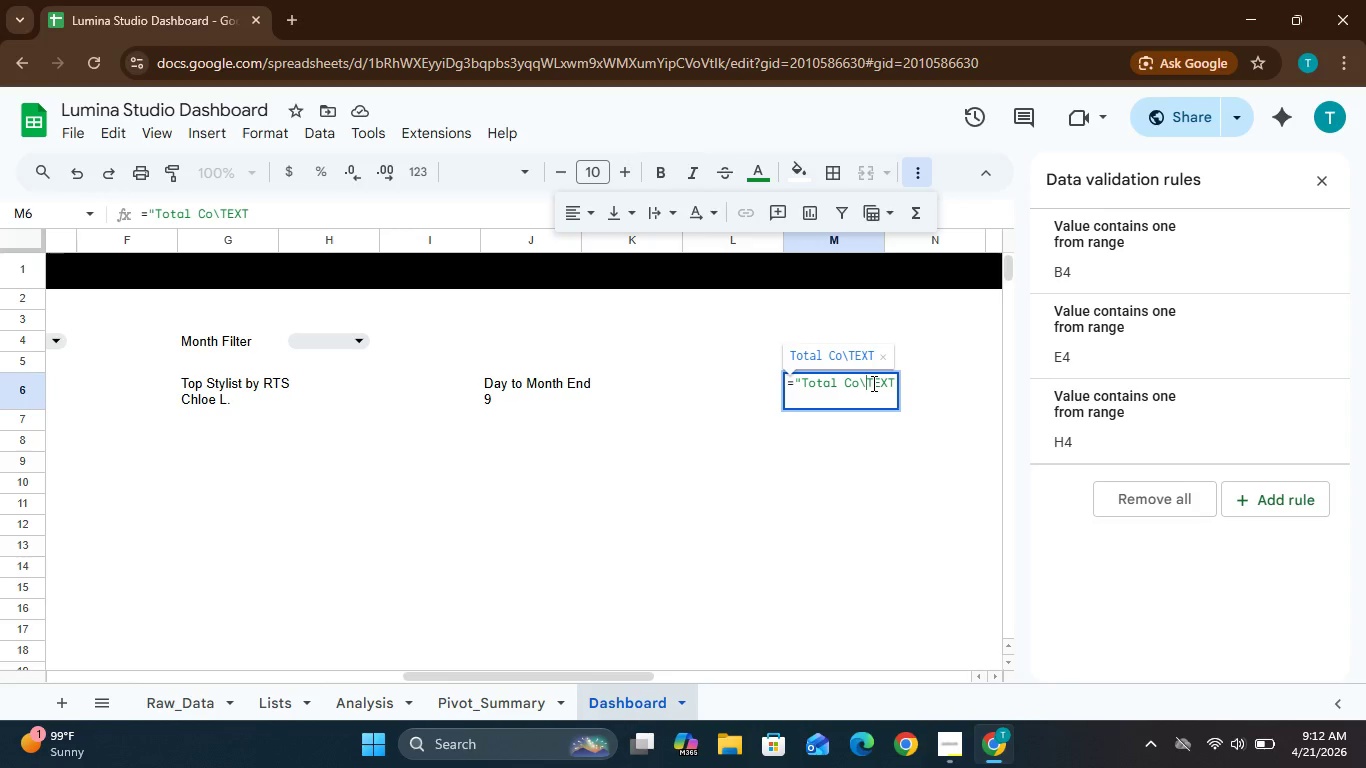 
key(Backspace)
 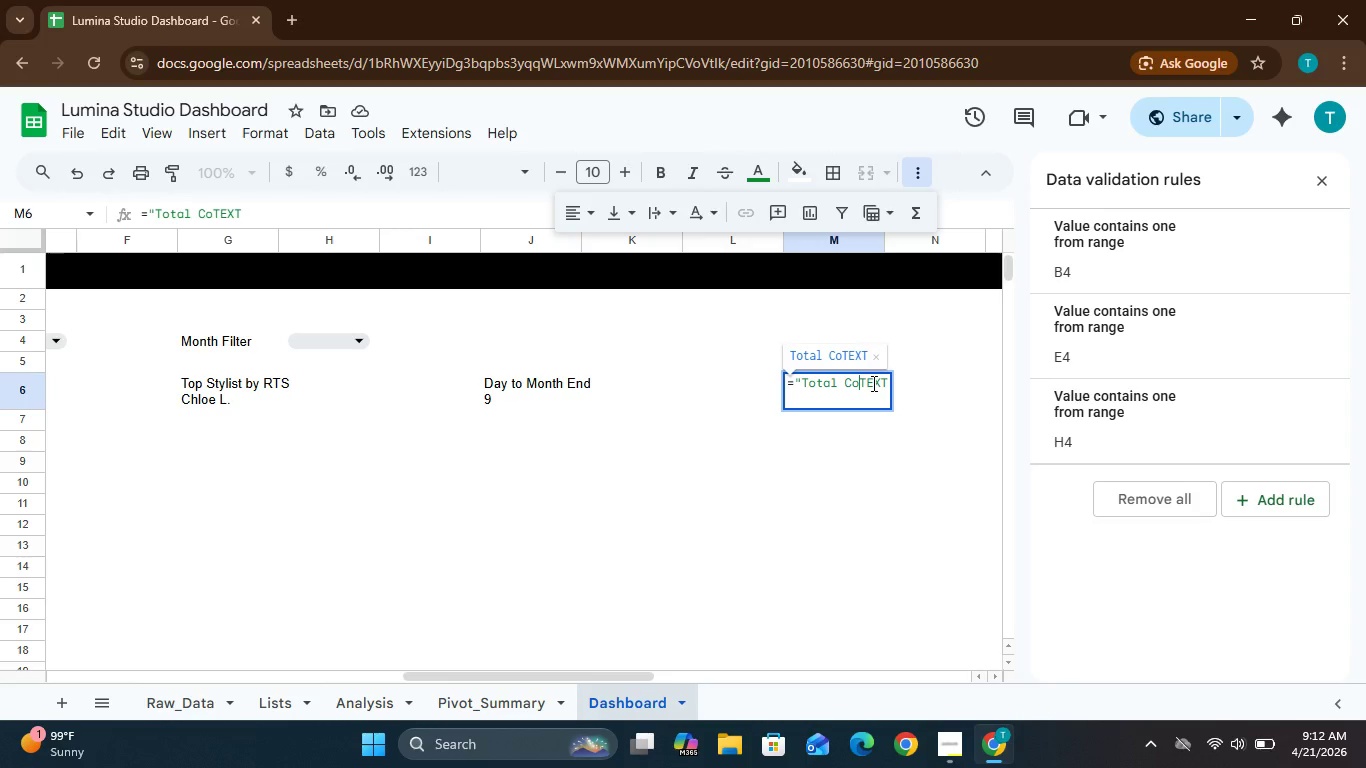 
type(mmision)
 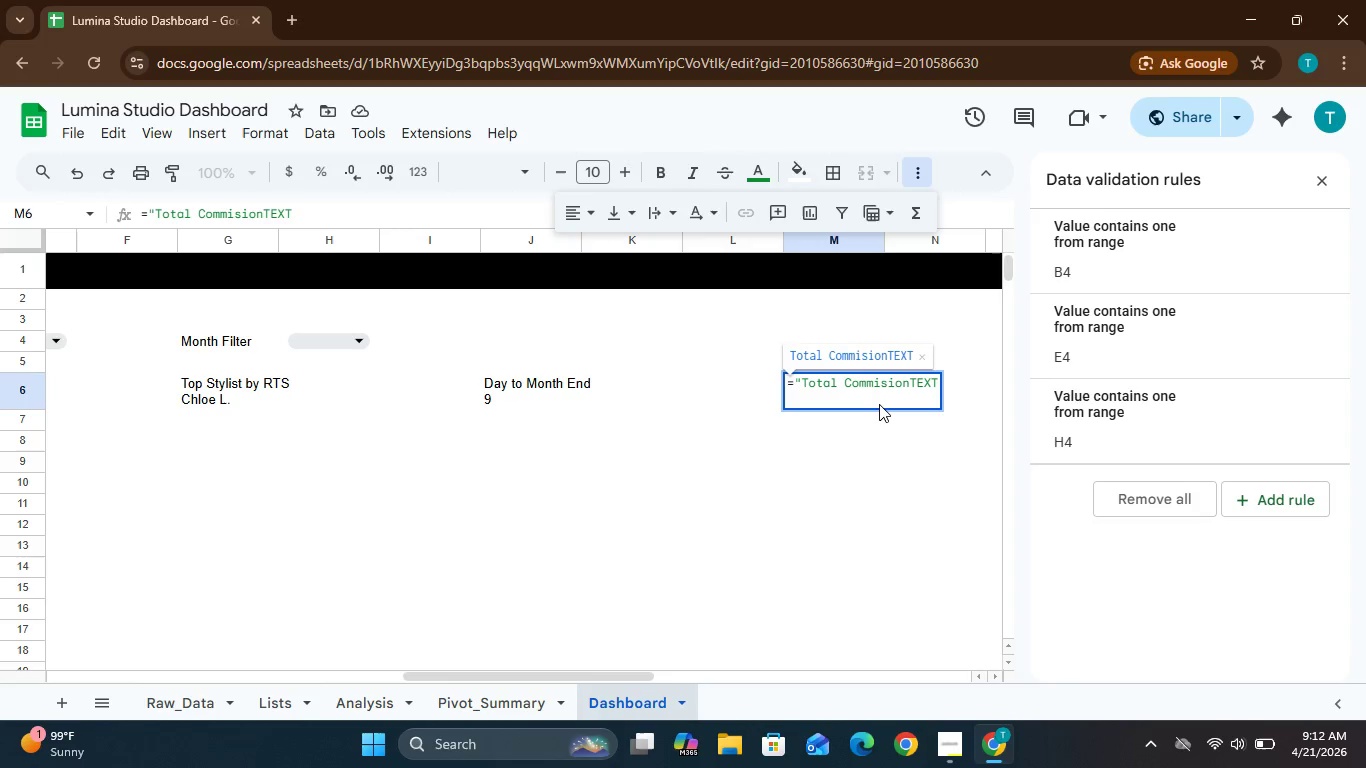 
wait(6.48)
 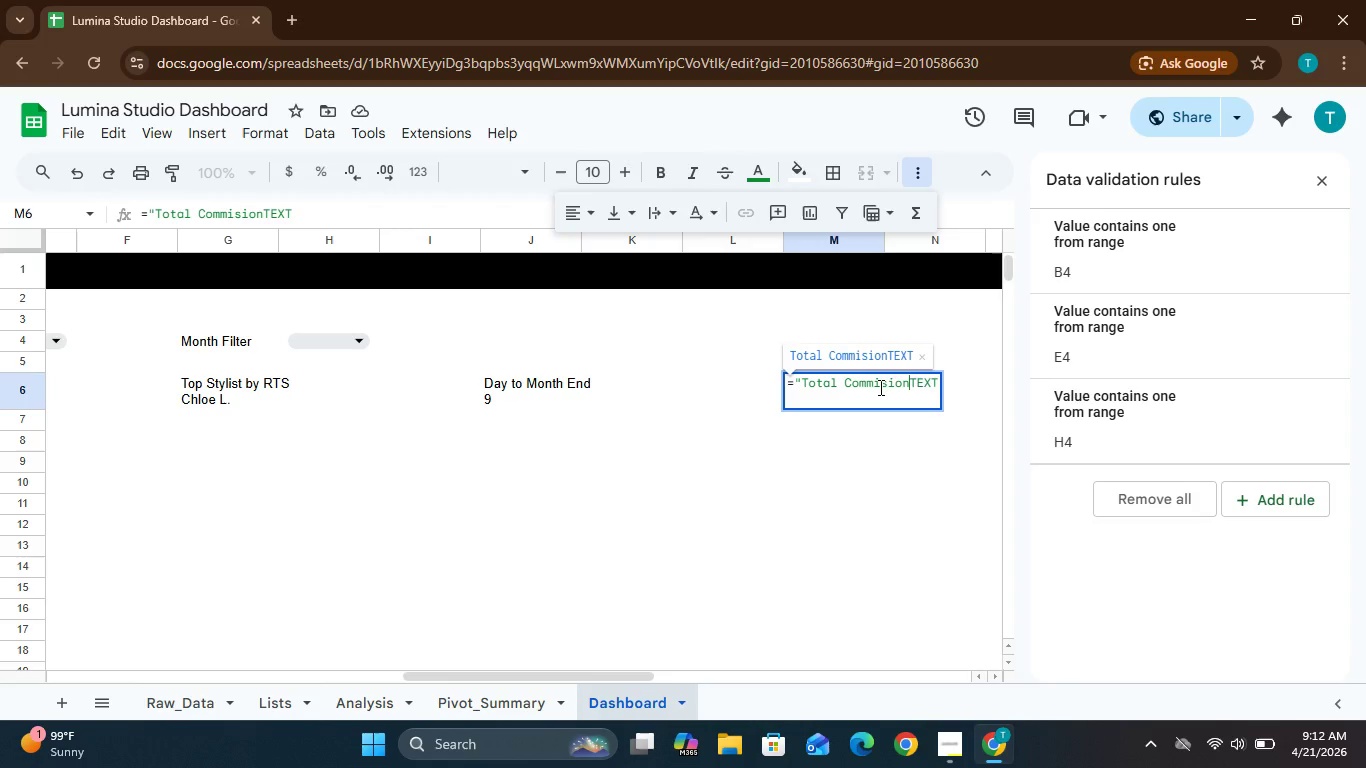 
left_click([876, 384])
 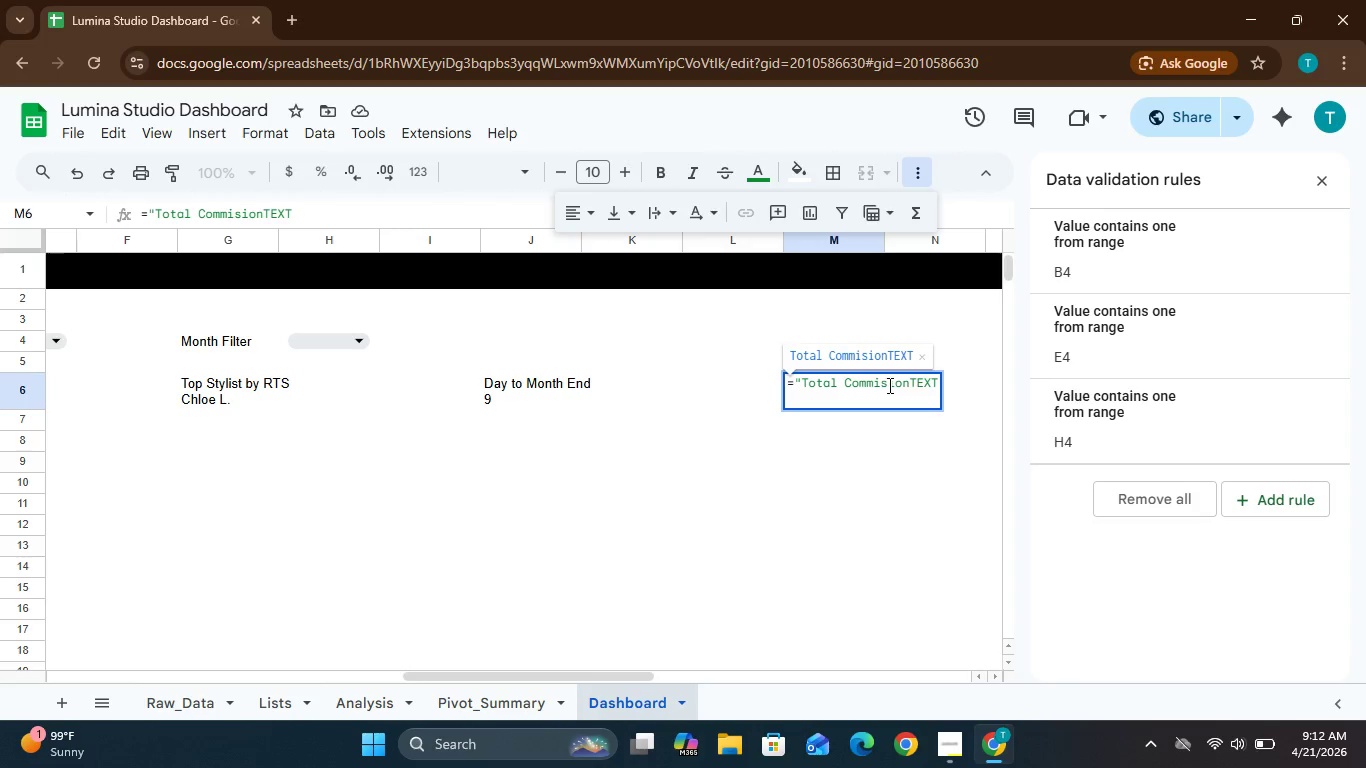 
left_click([890, 385])
 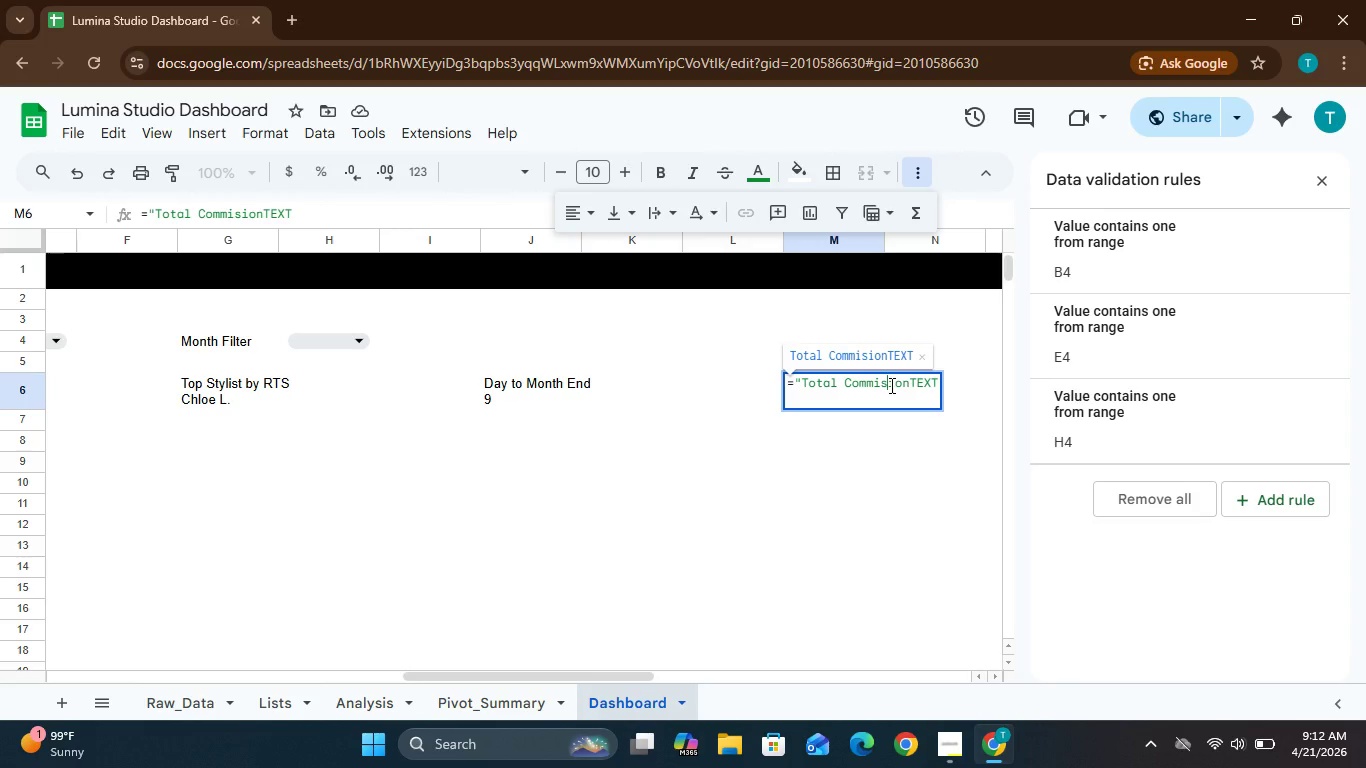 
key(S)
 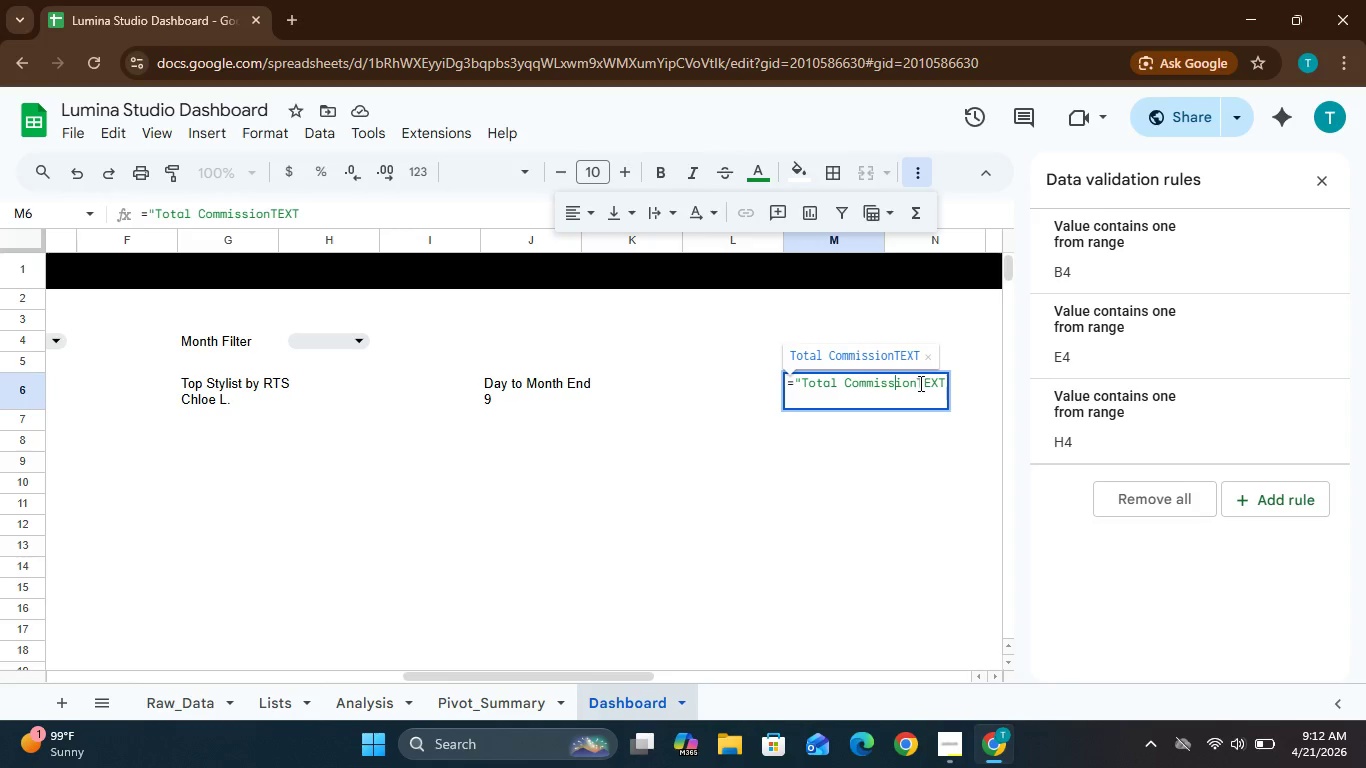 
left_click([916, 384])
 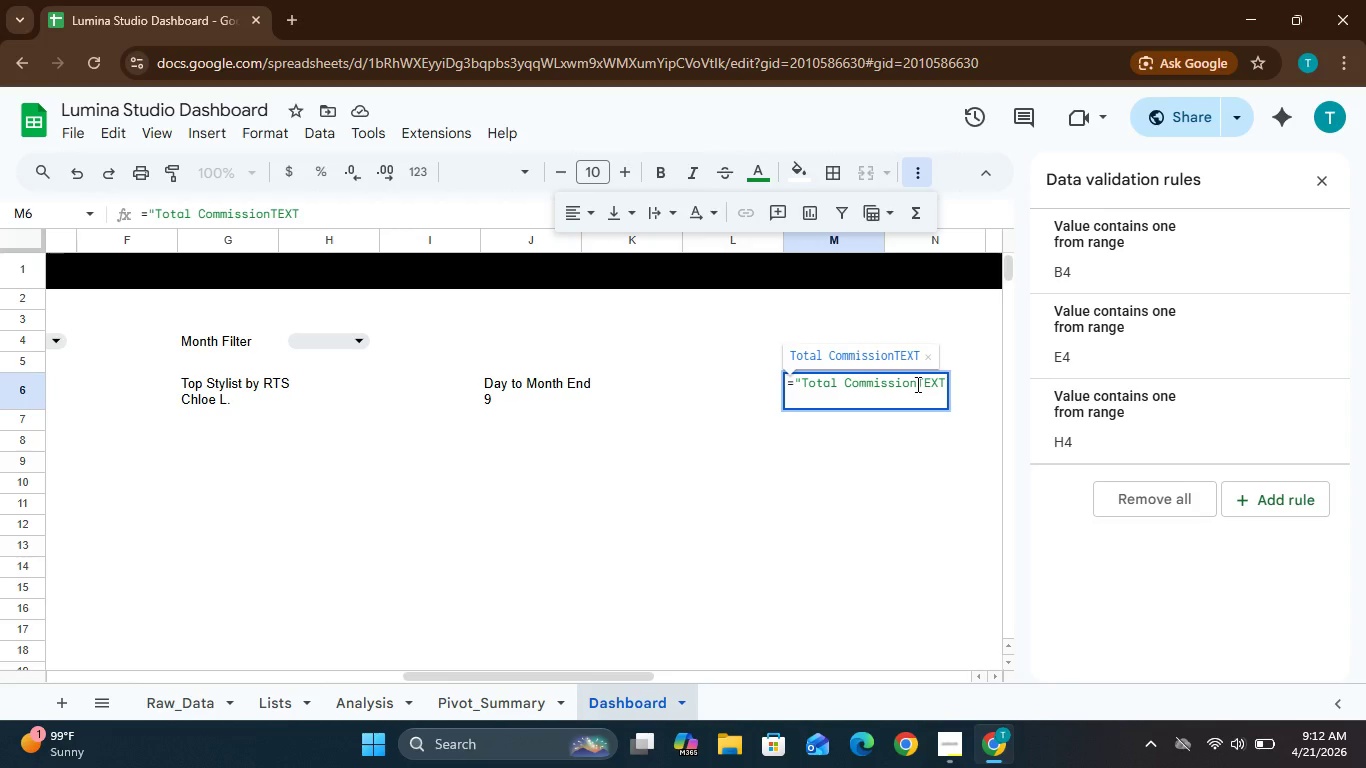 
key(Shift+Quote)
 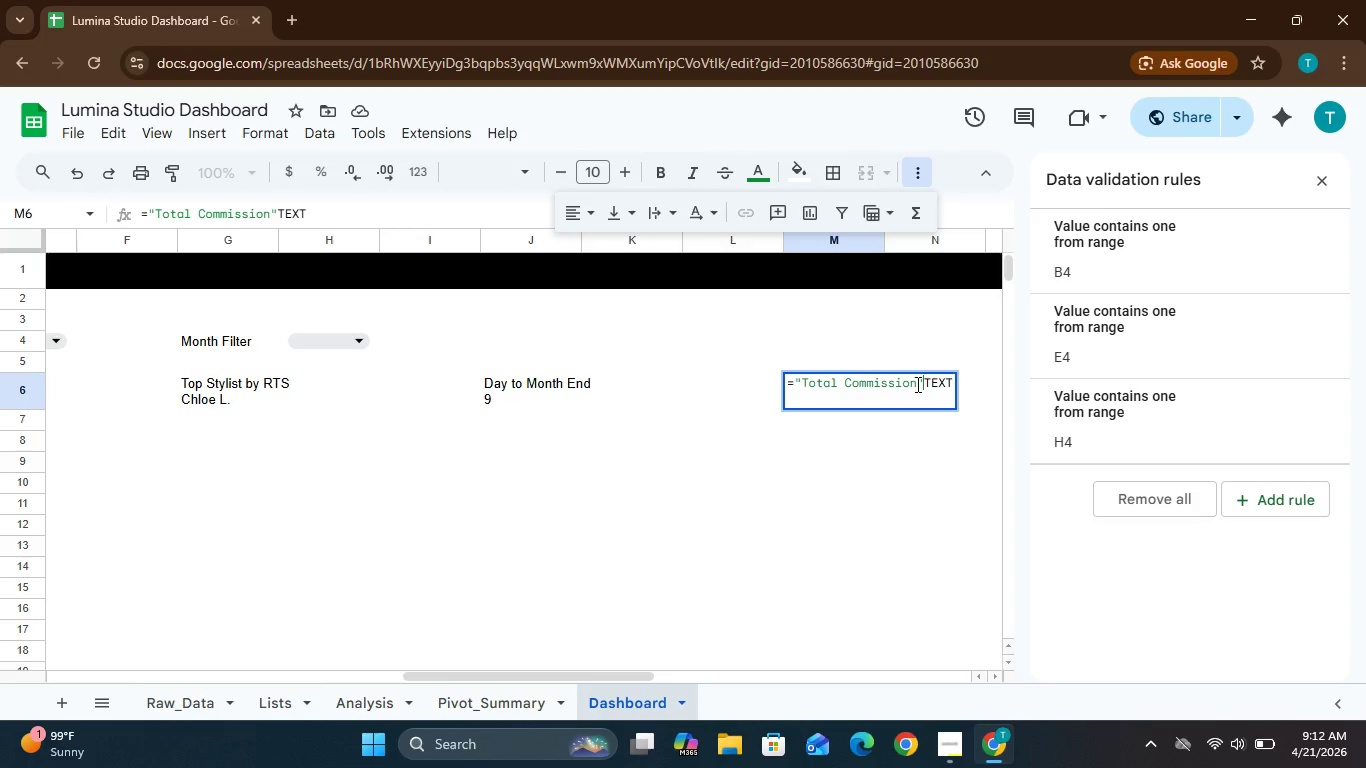 
wait(7.58)
 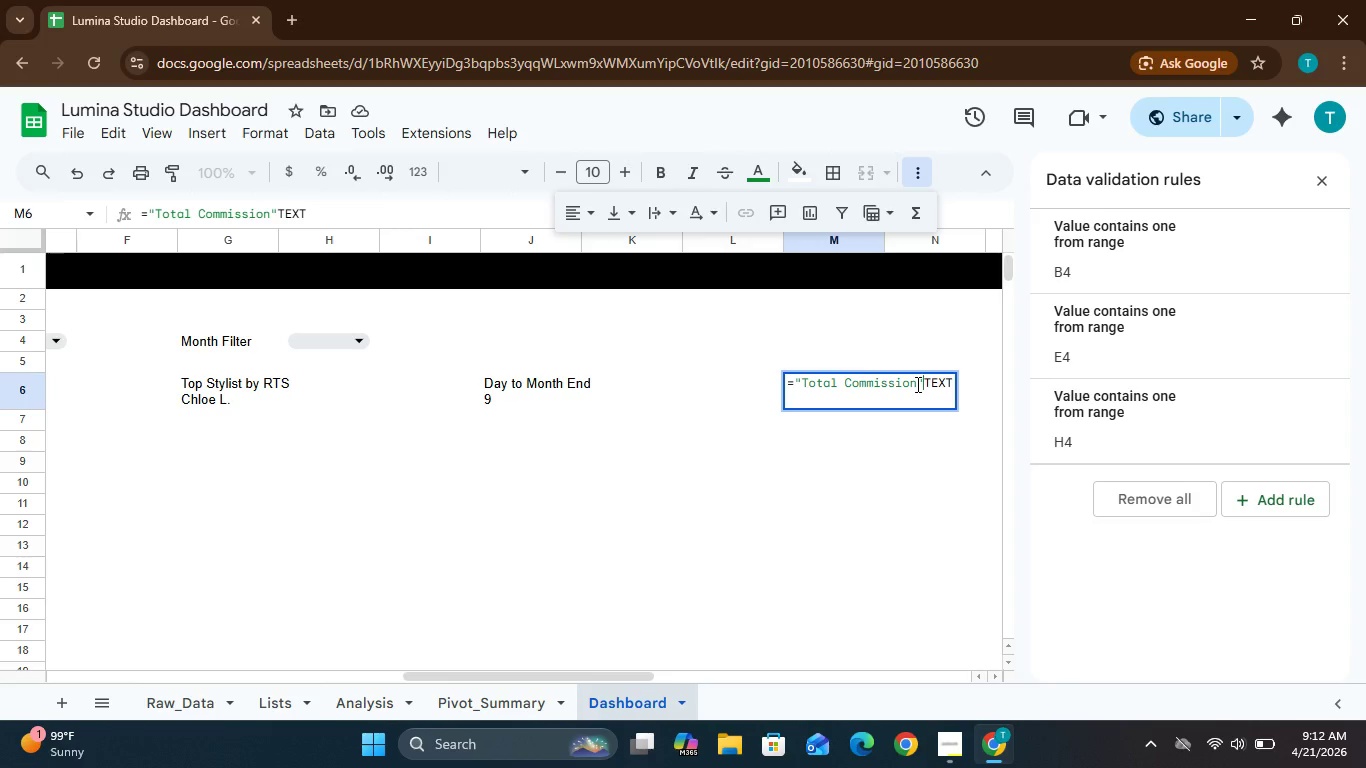 
key(Shift+4)
 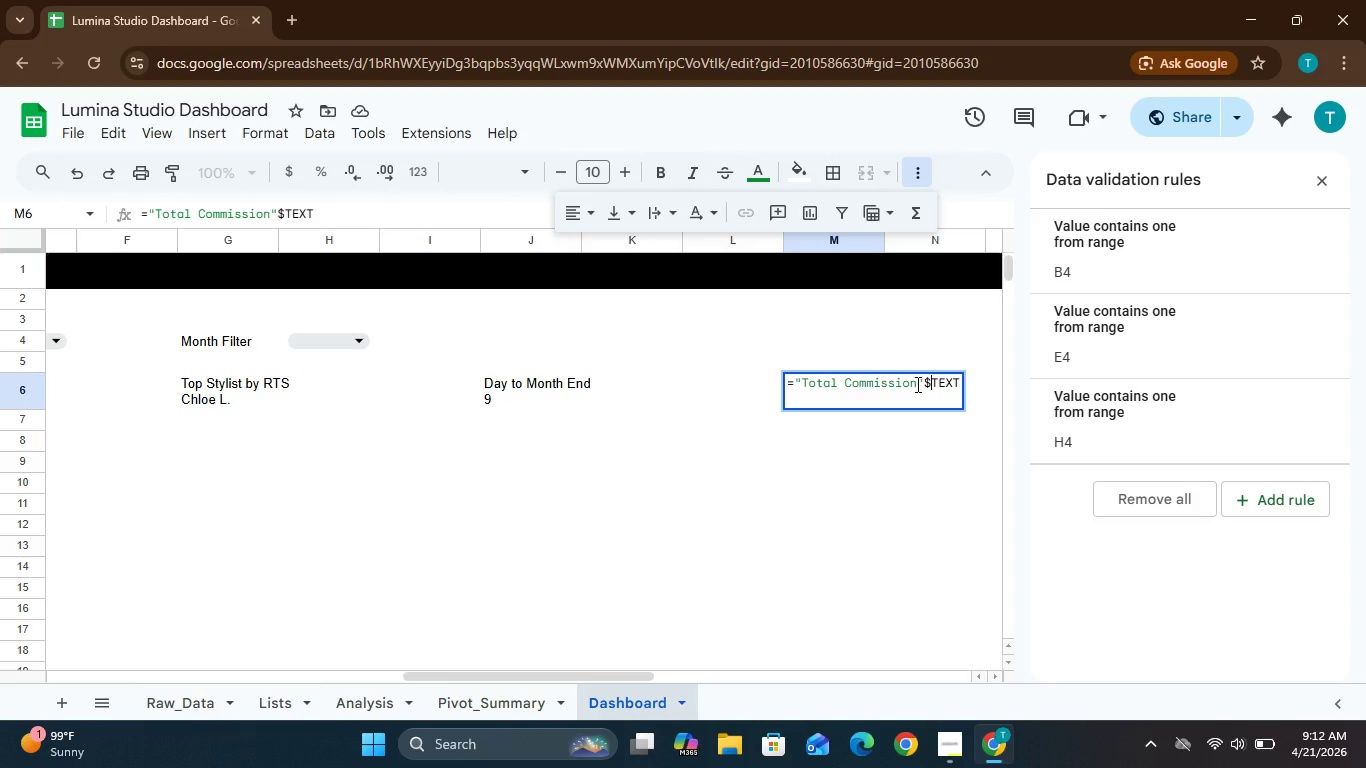 
type(CHAR)
 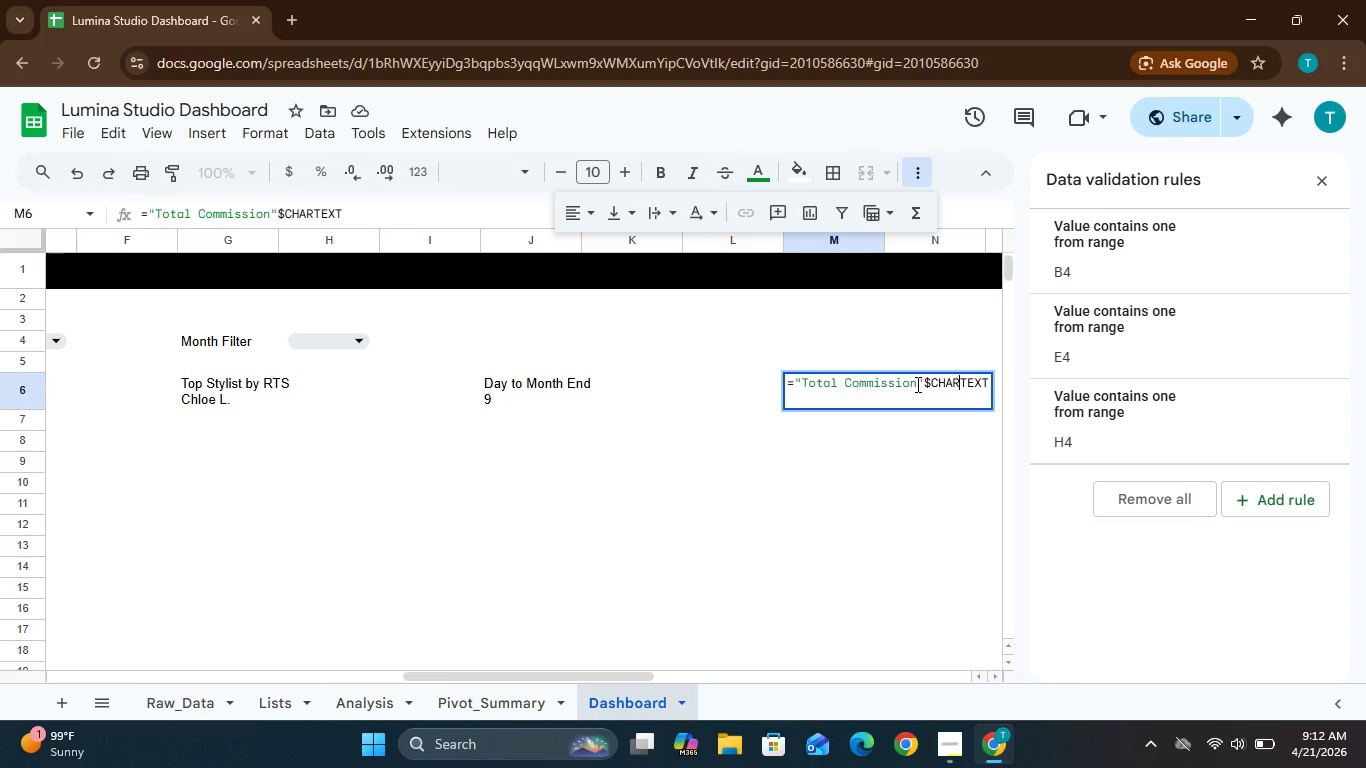 
type((10))
 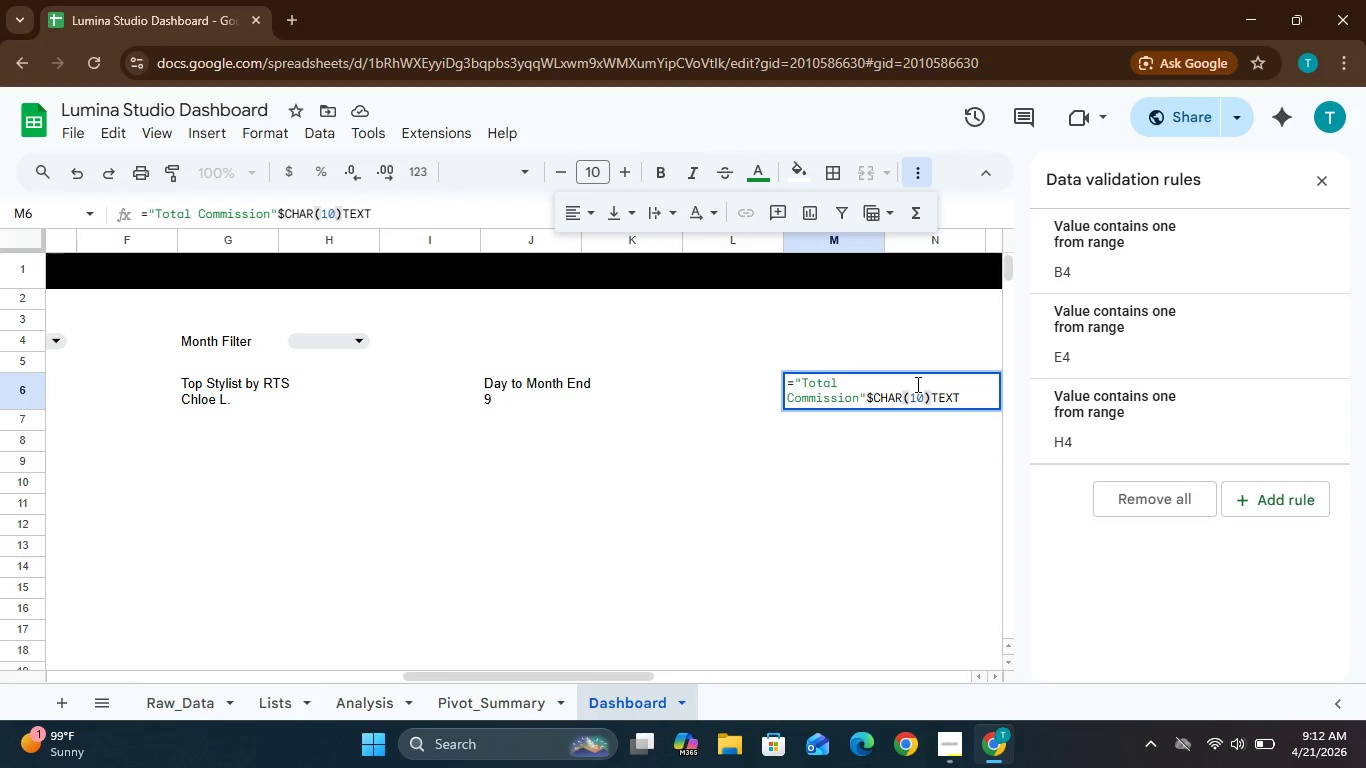 
wait(5.55)
 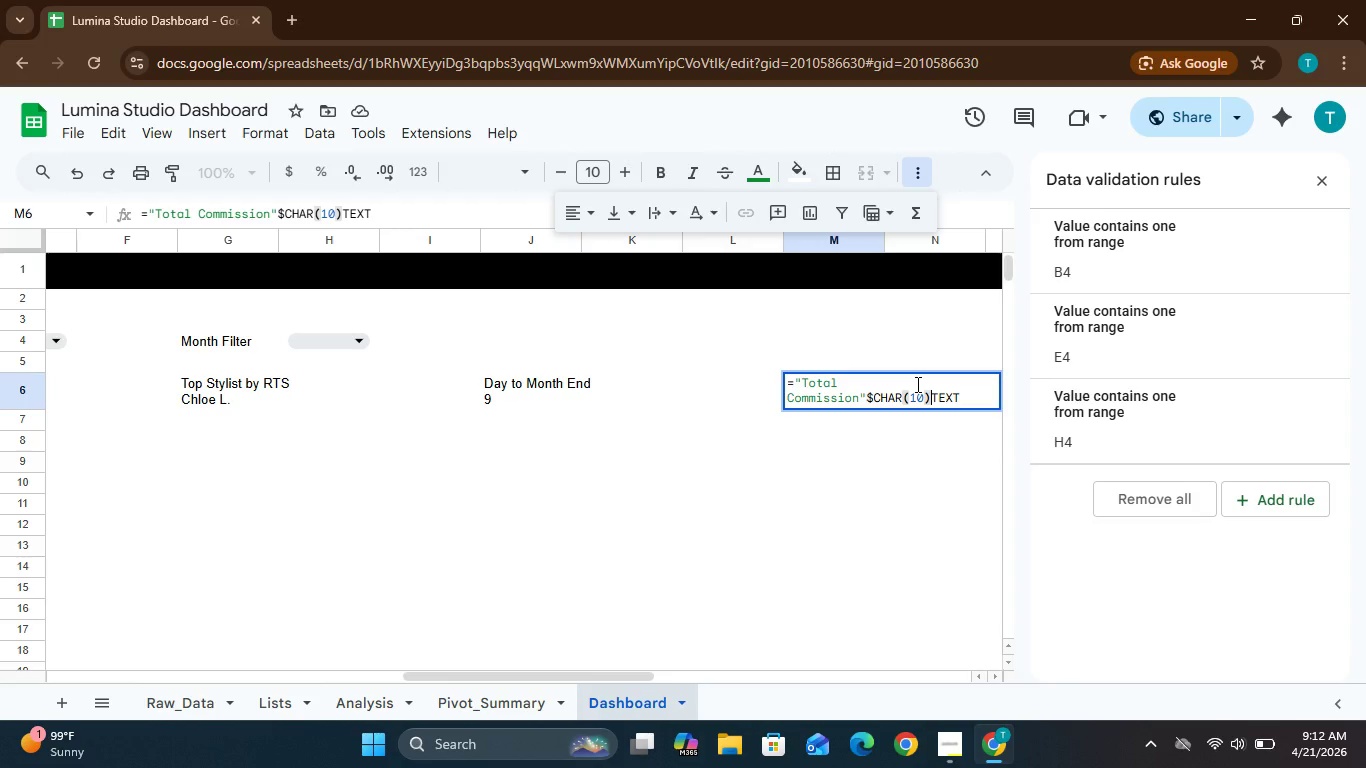 
key(Shift+7)
 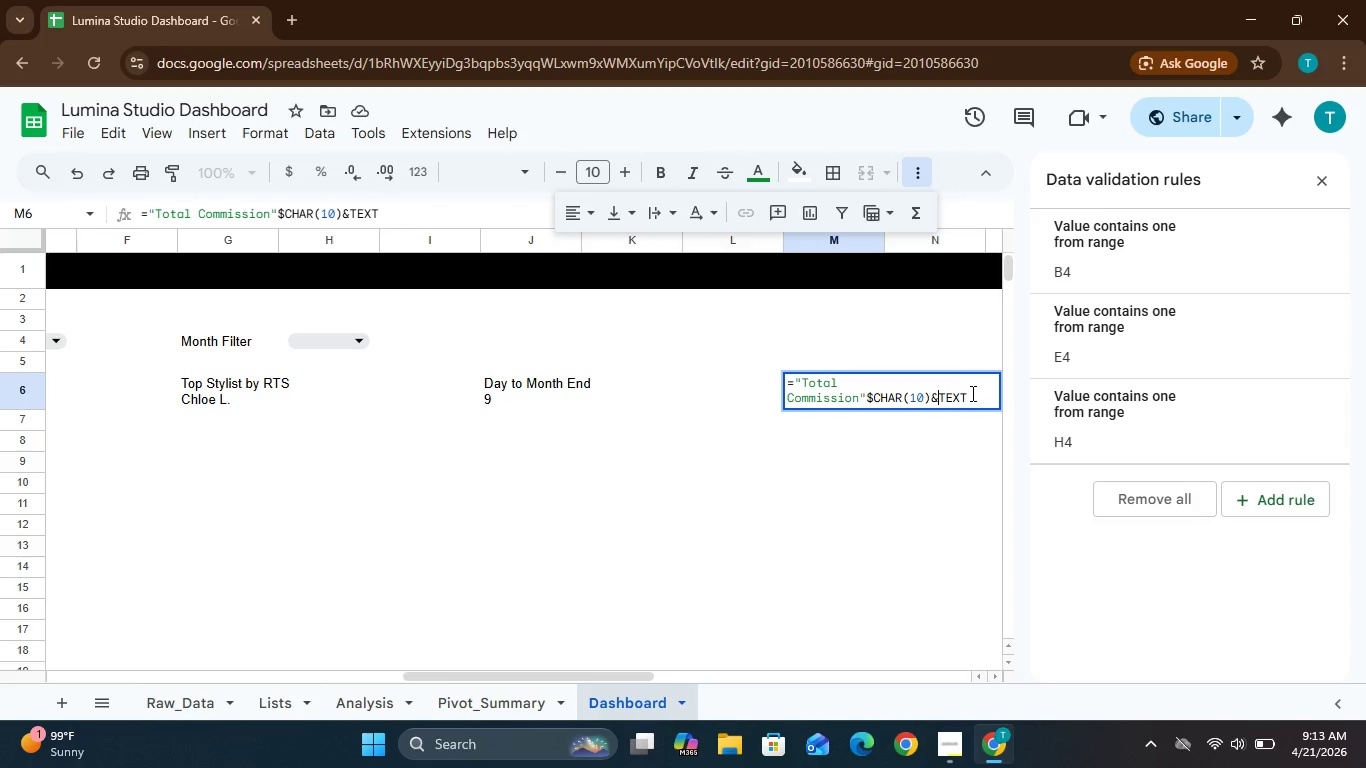 
left_click([970, 403])
 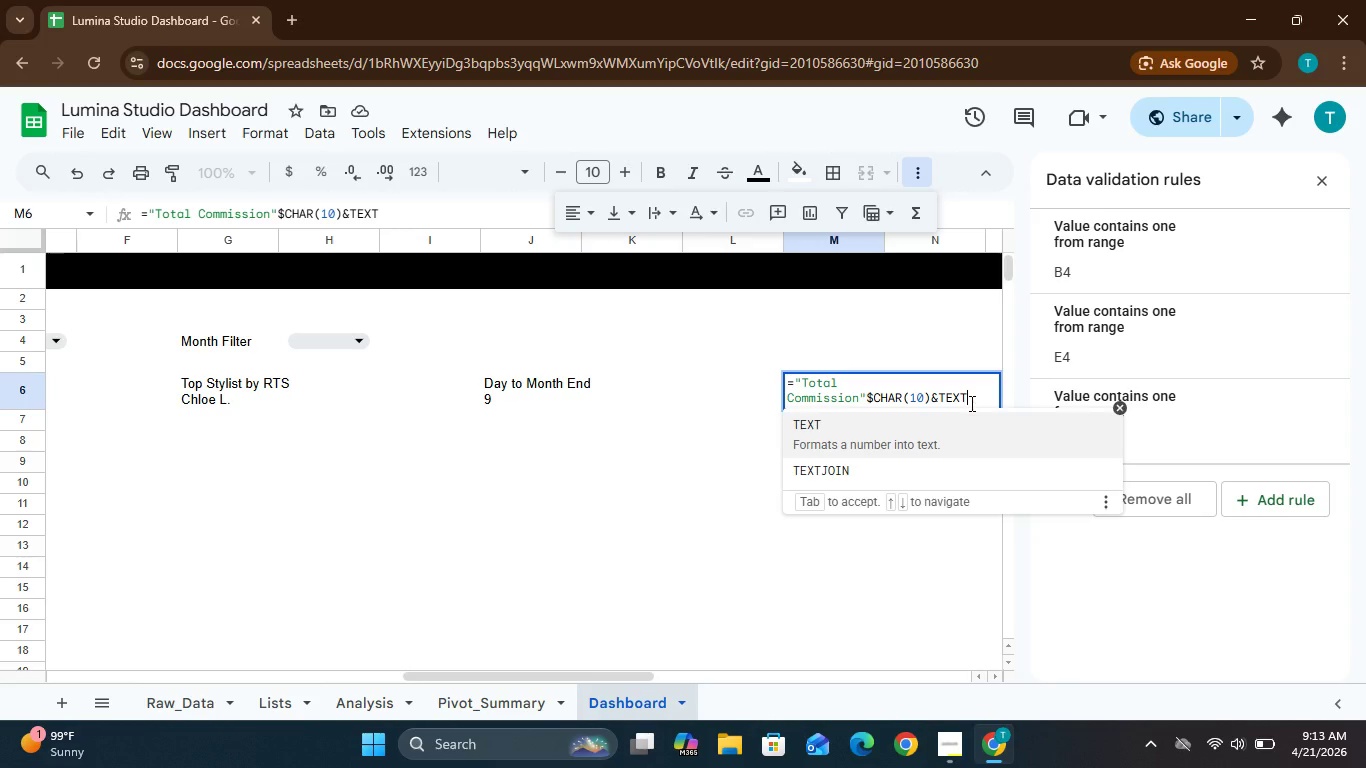 
type((a)
key(Backspace)
type(Analysis)
 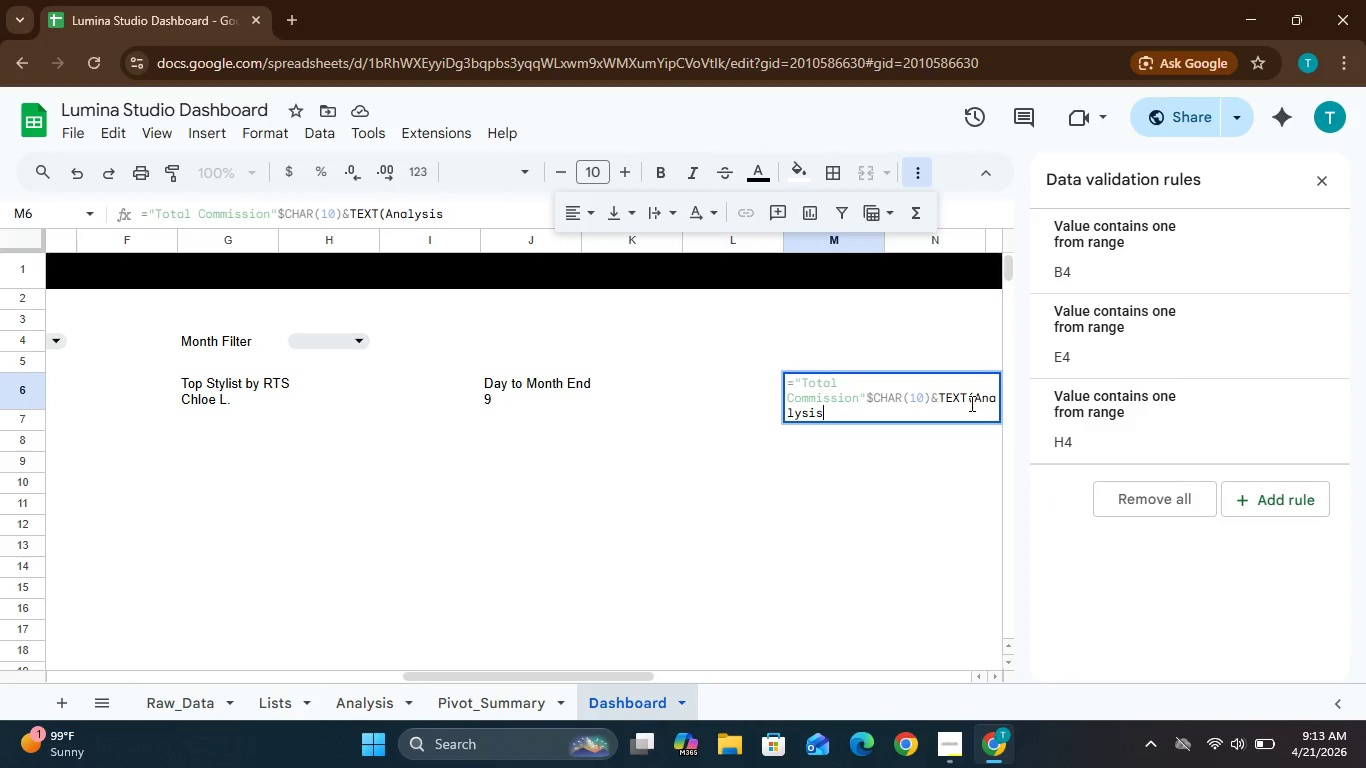 
key(Shift+1)
 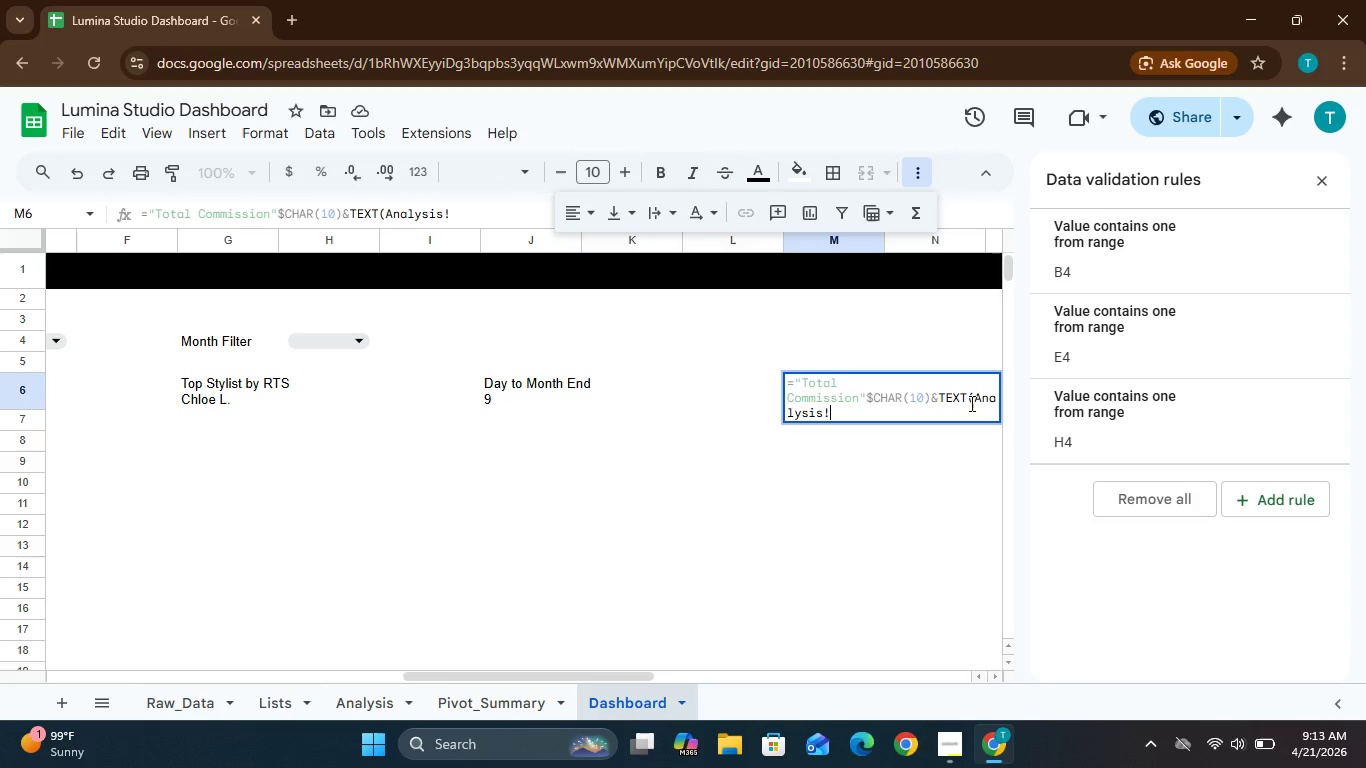 
type(B1)
 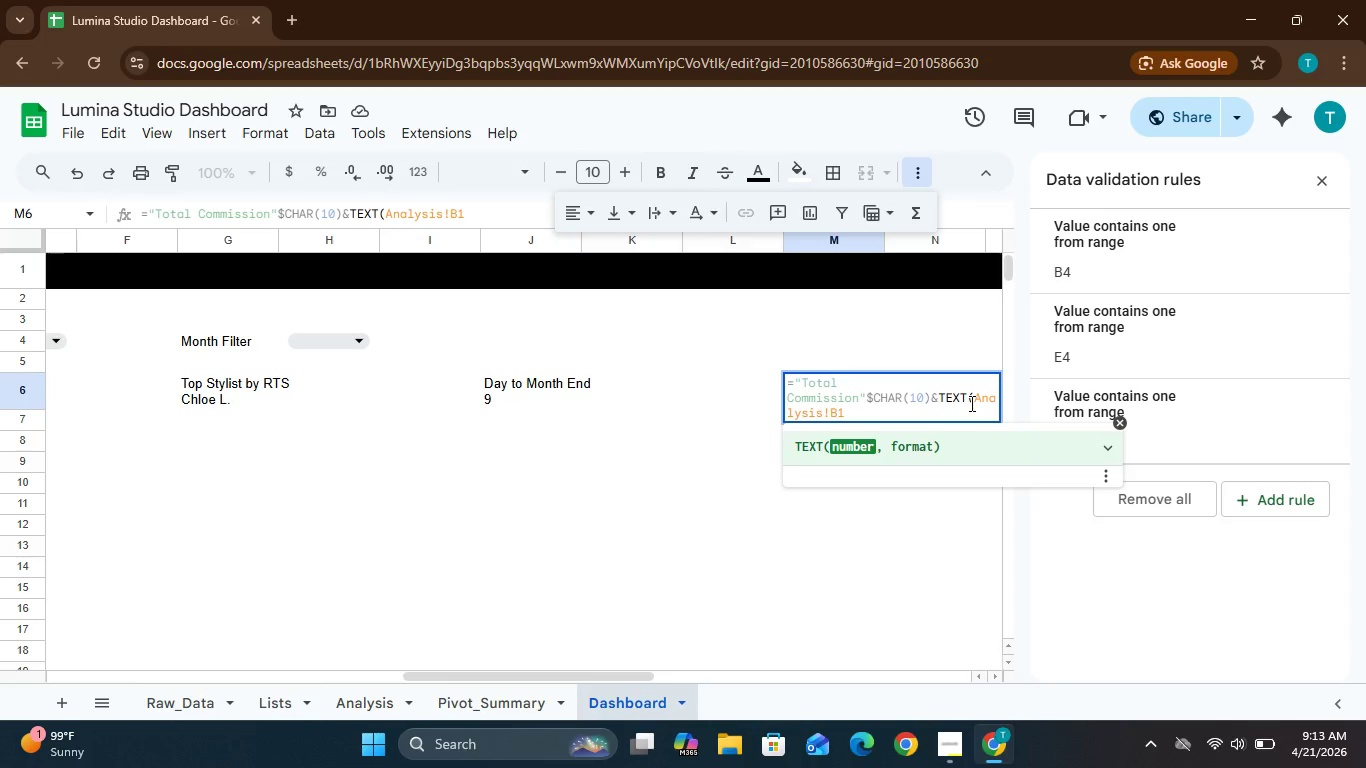 
wait(8.11)
 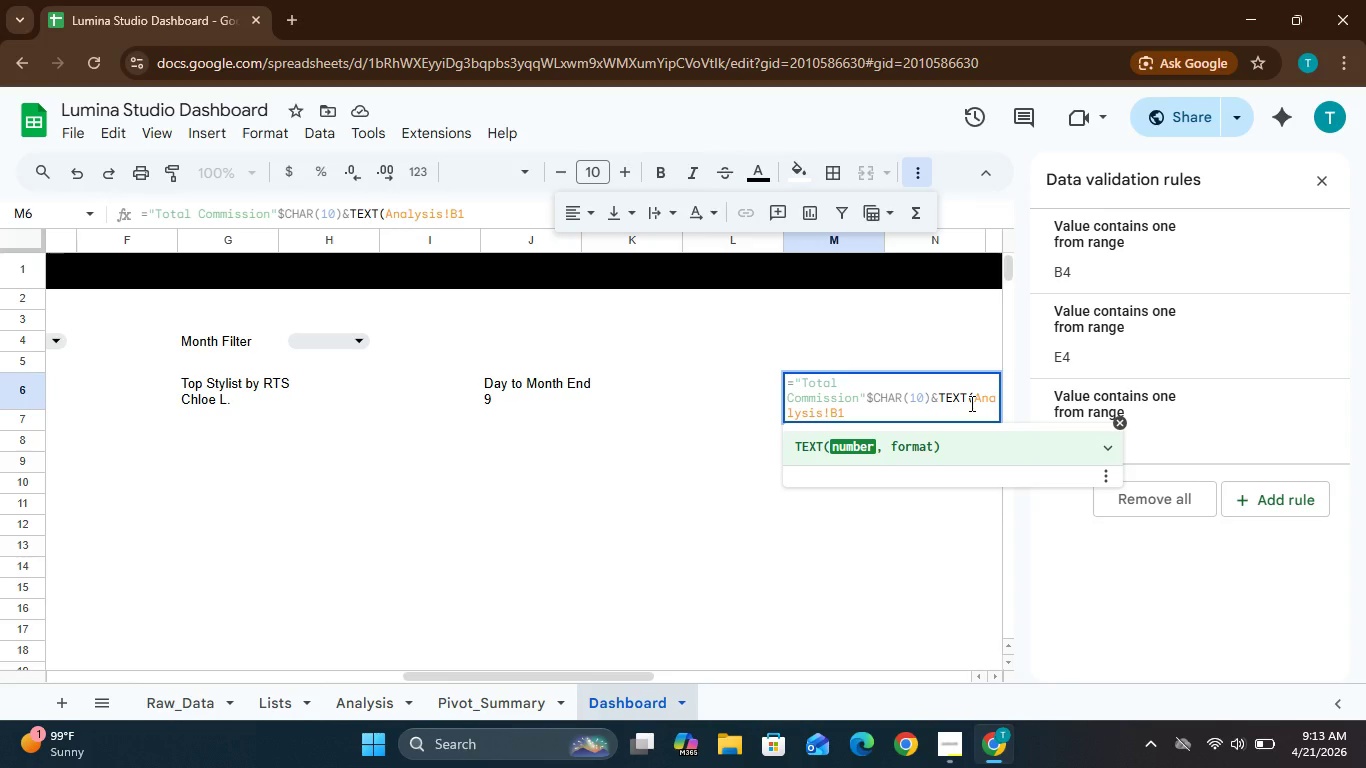 
key(3)
 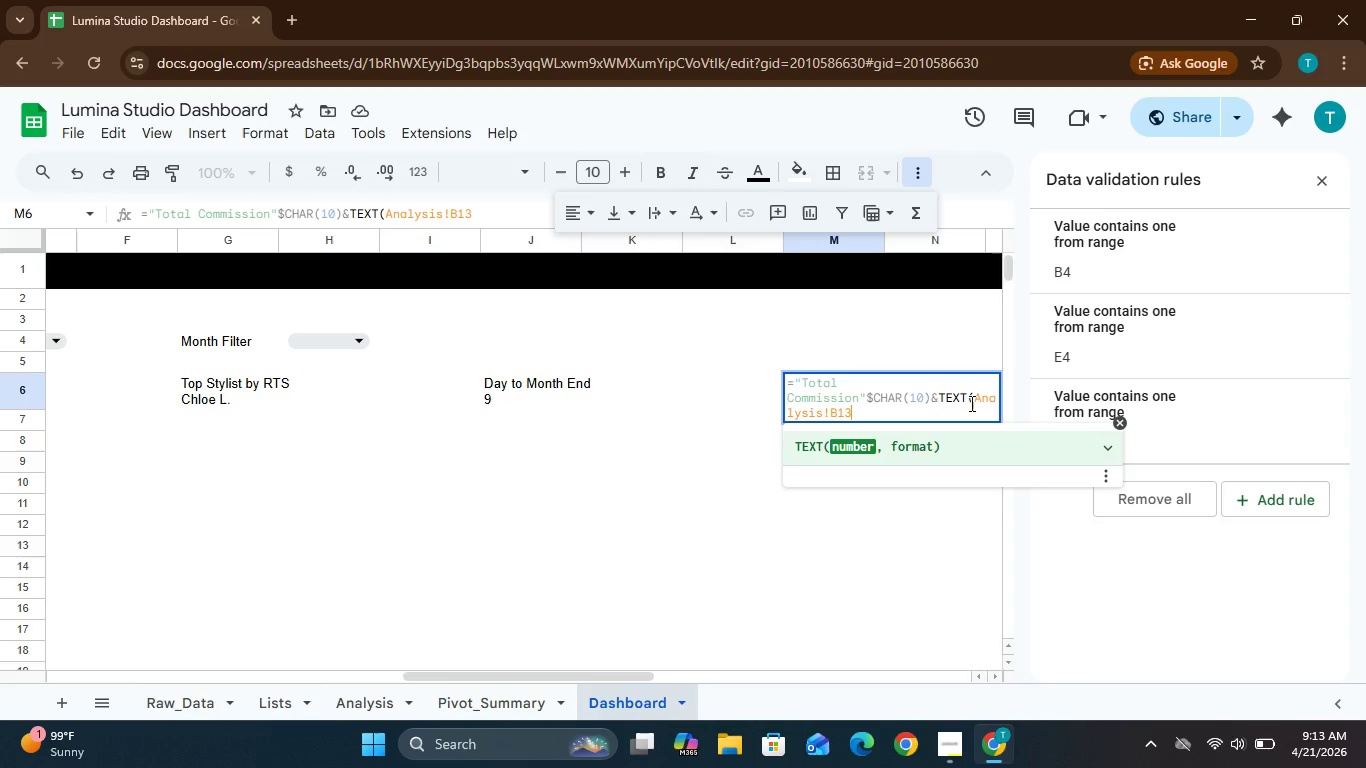 
wait(5.67)
 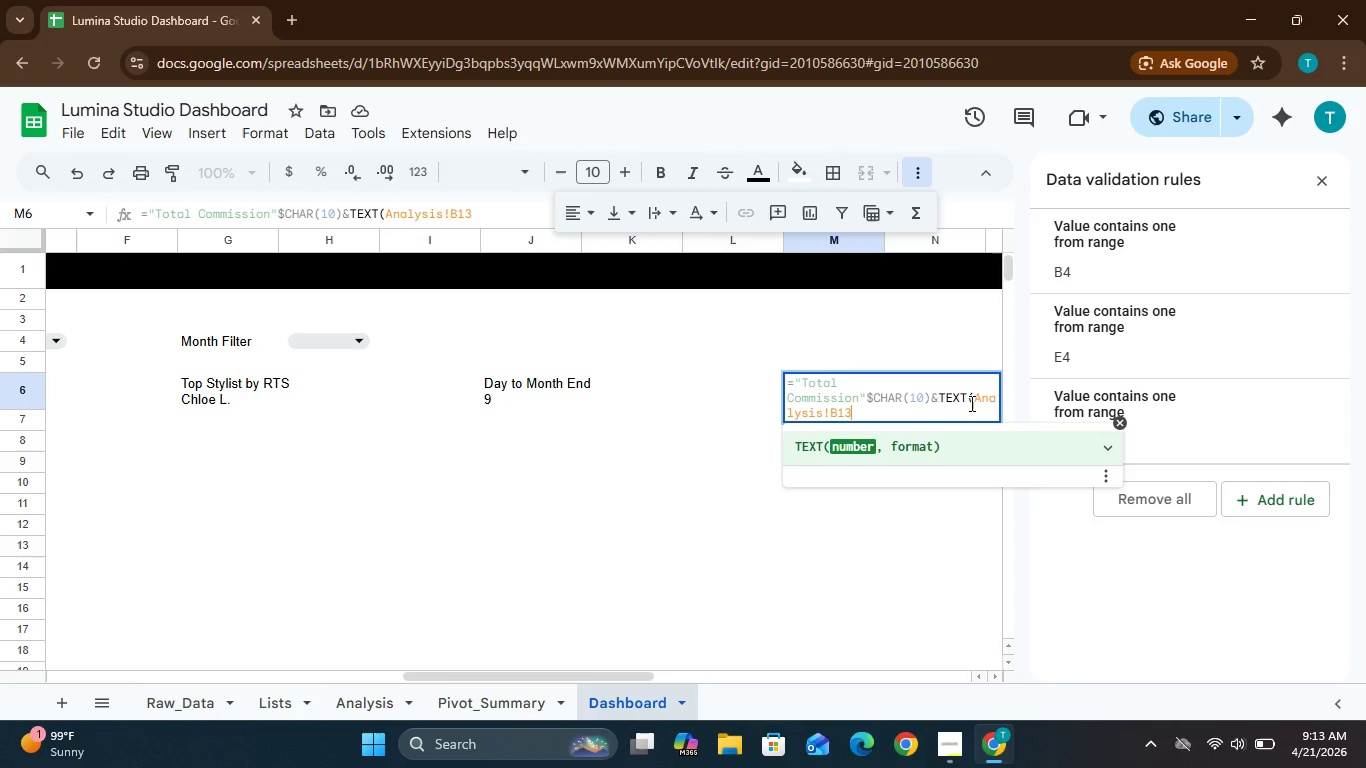 
key(Comma)
 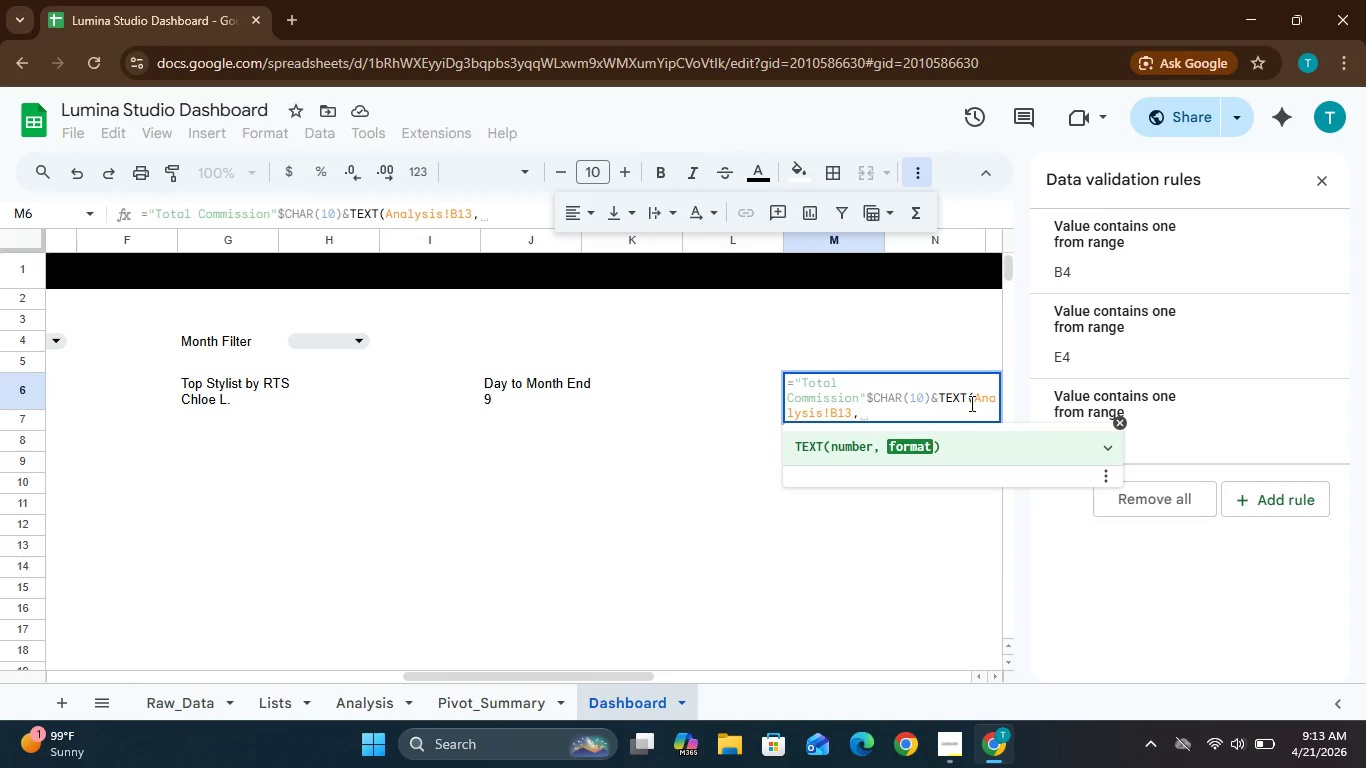 
key(Shift+Quote)
 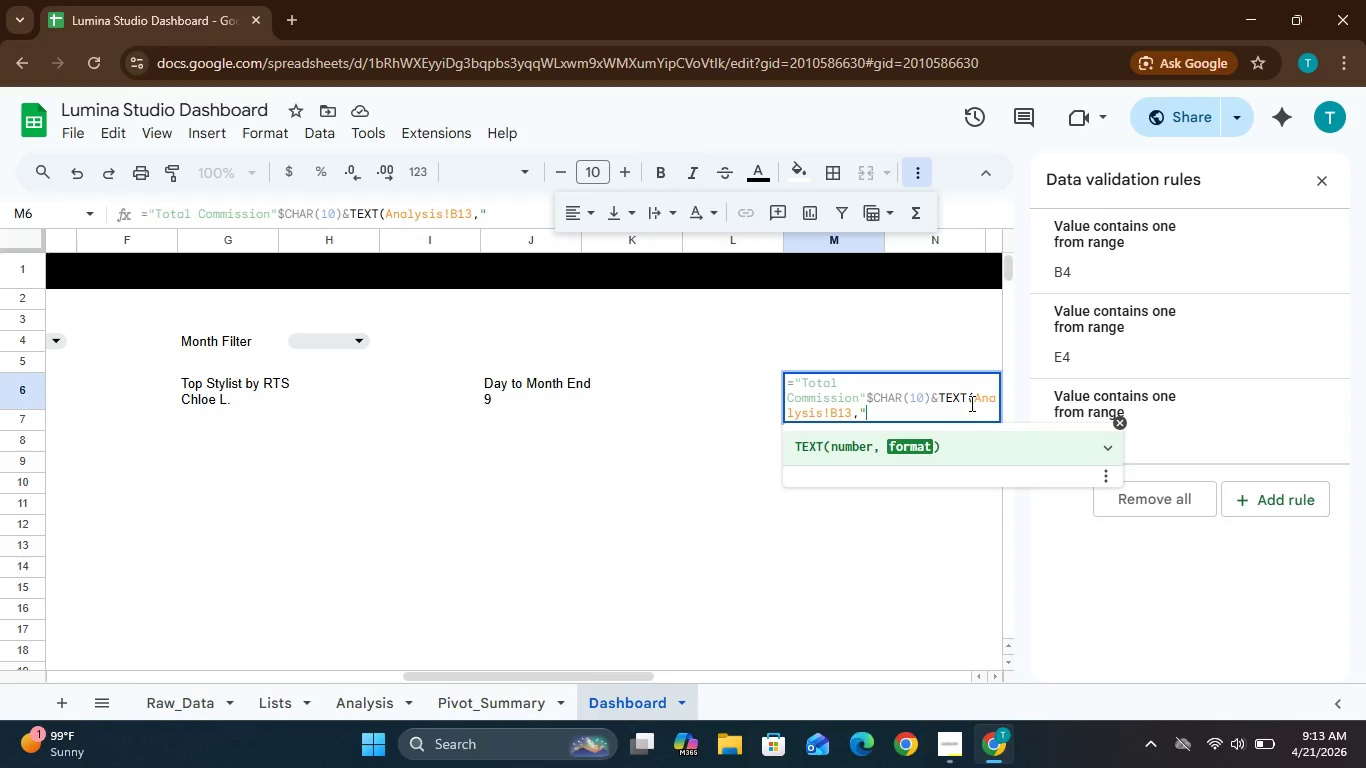 
wait(6.7)
 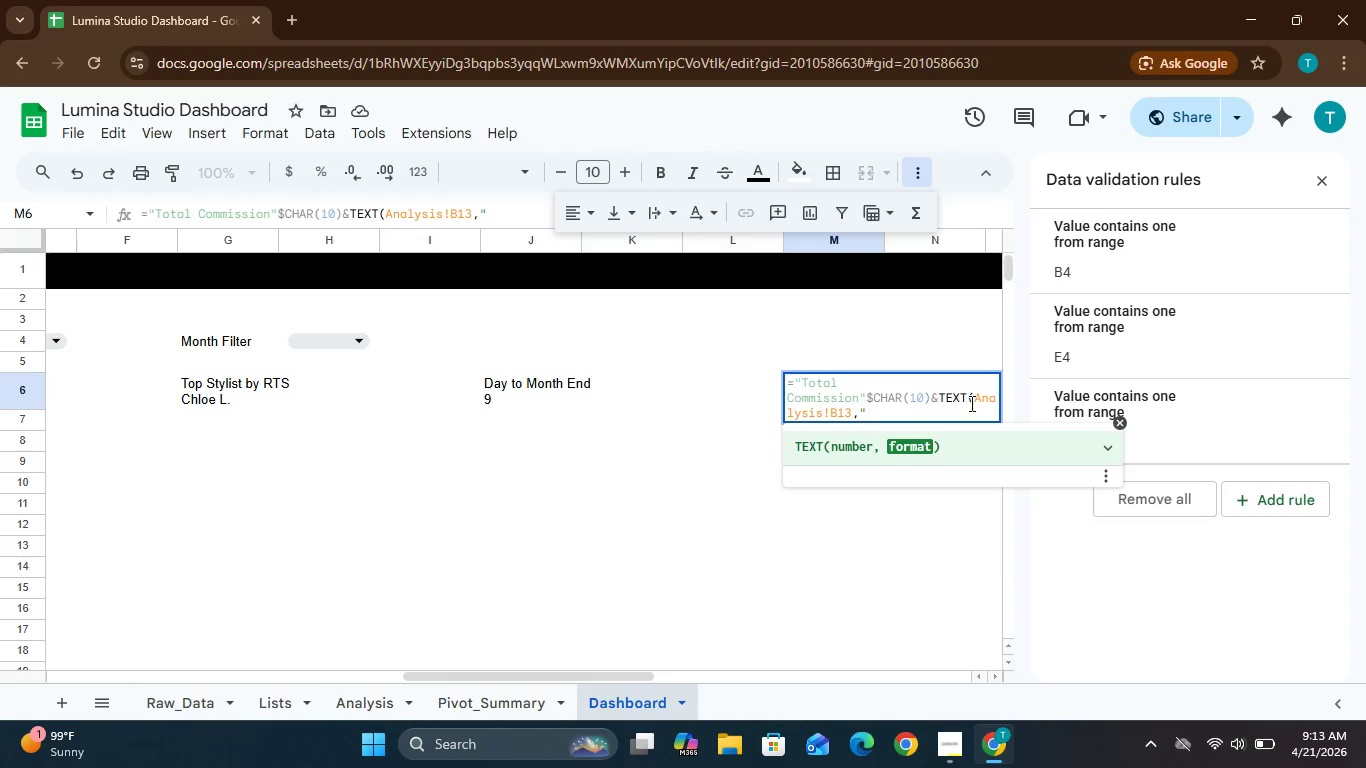 
key(Shift+4)
 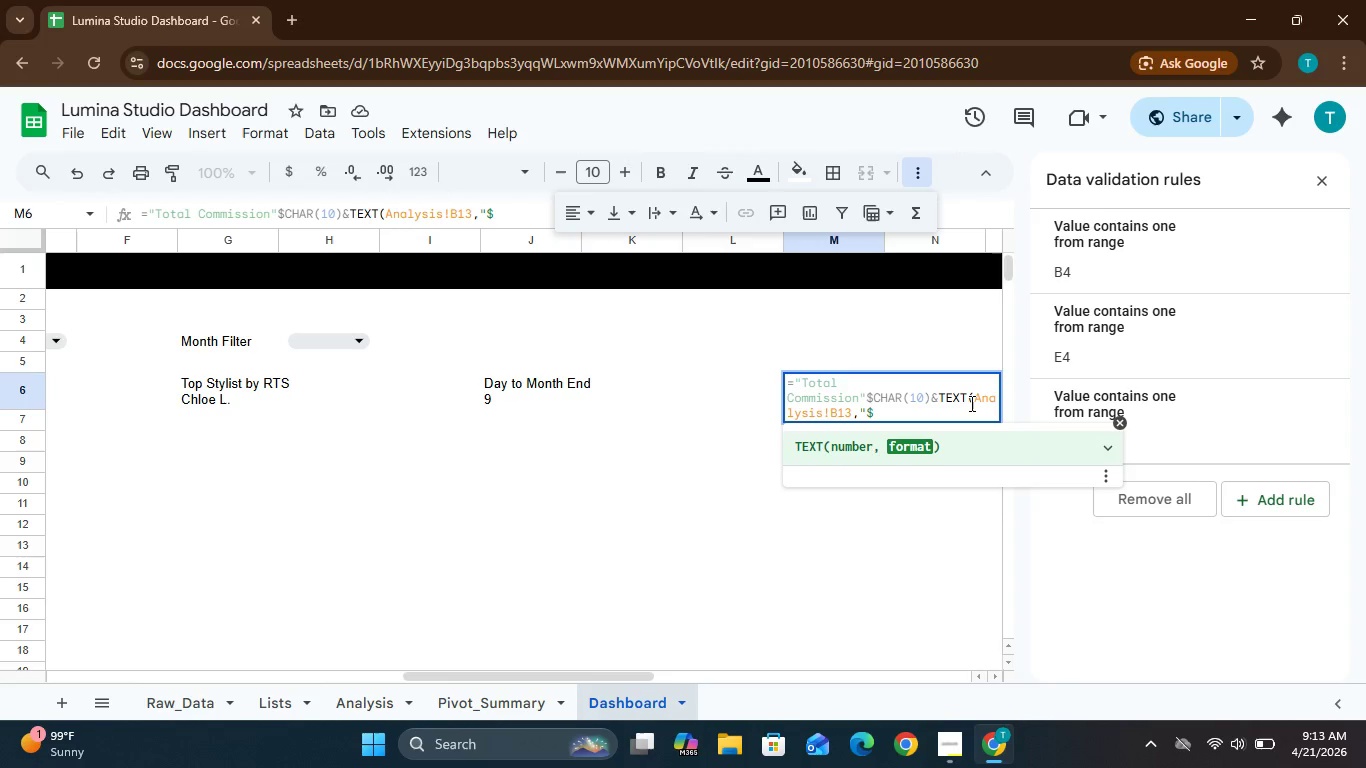 
hold_key(key=ShiftLeft, duration=5.24)